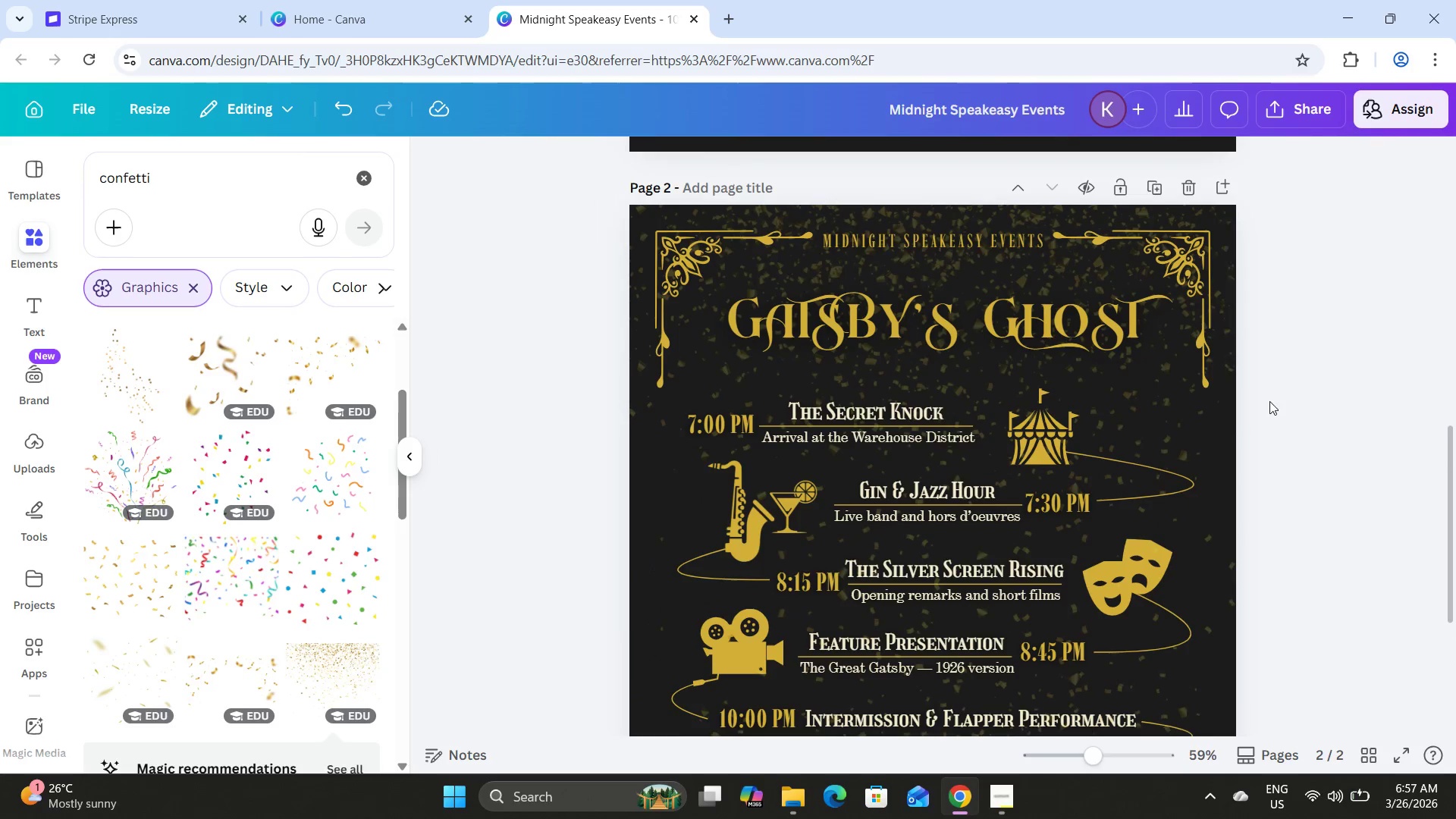 
left_click([1294, 376])
 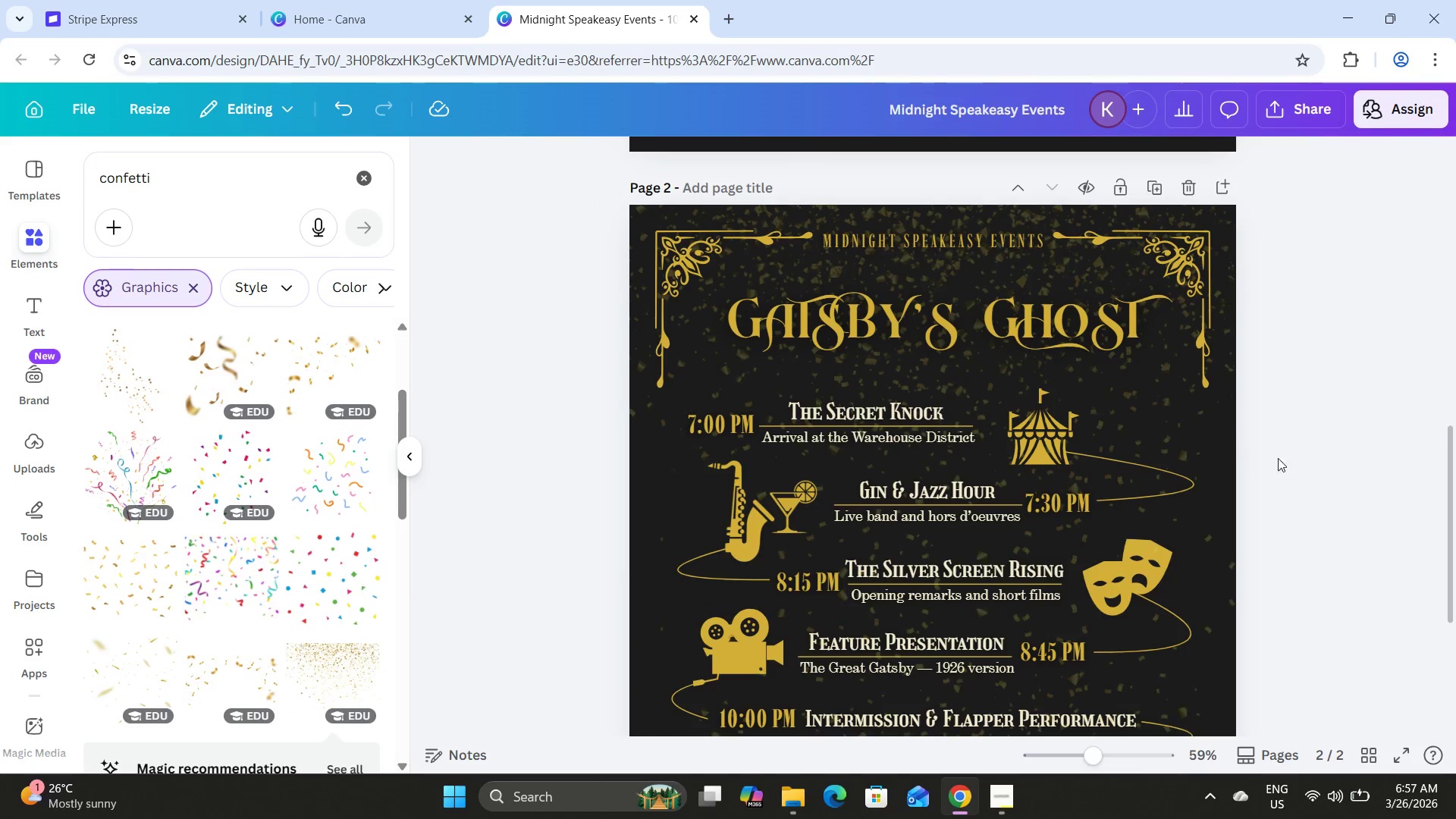 
scroll: coordinate [1278, 462], scroll_direction: down, amount: 1.0
 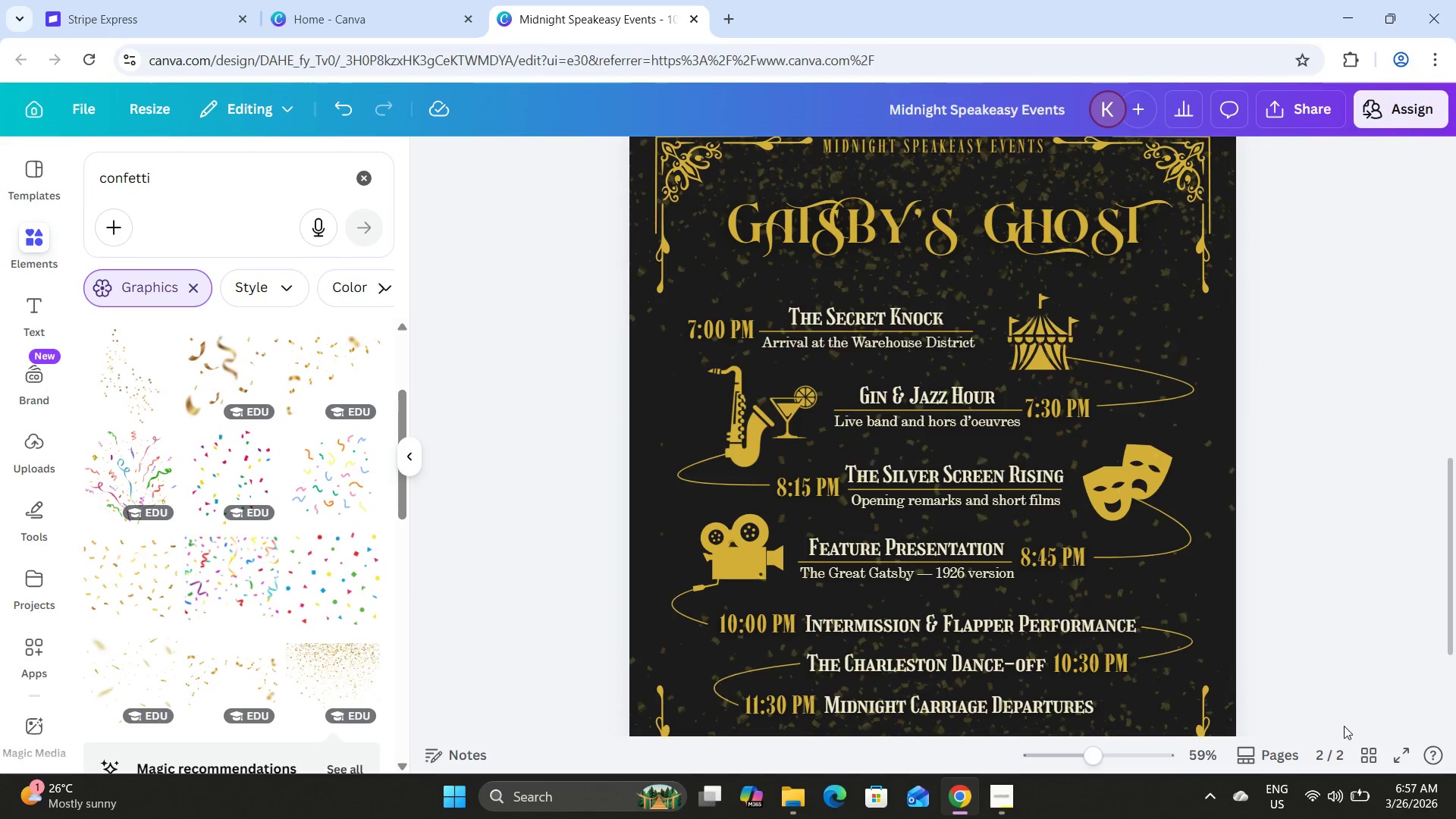 
left_click([1361, 760])
 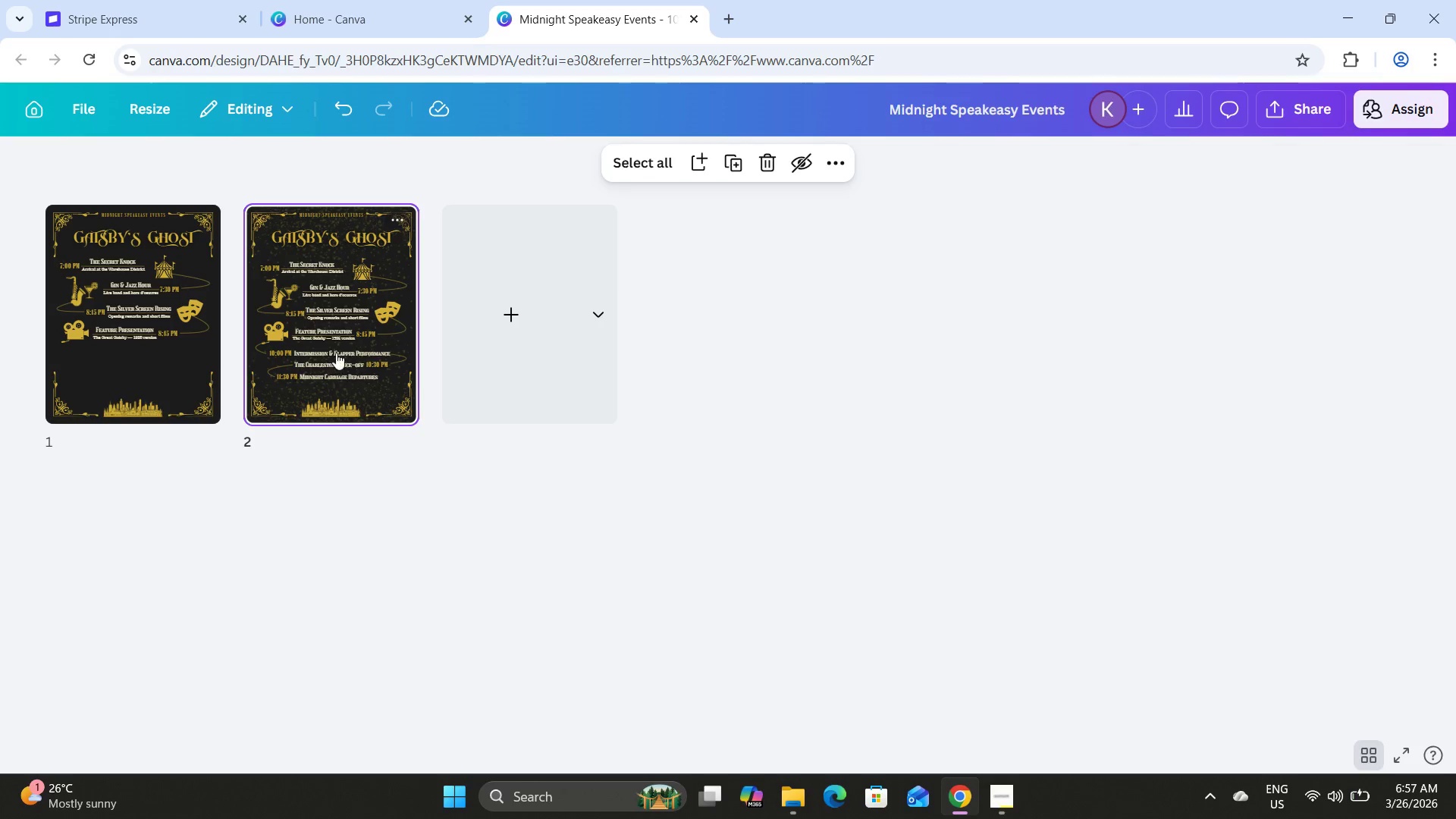 
double_click([340, 346])
 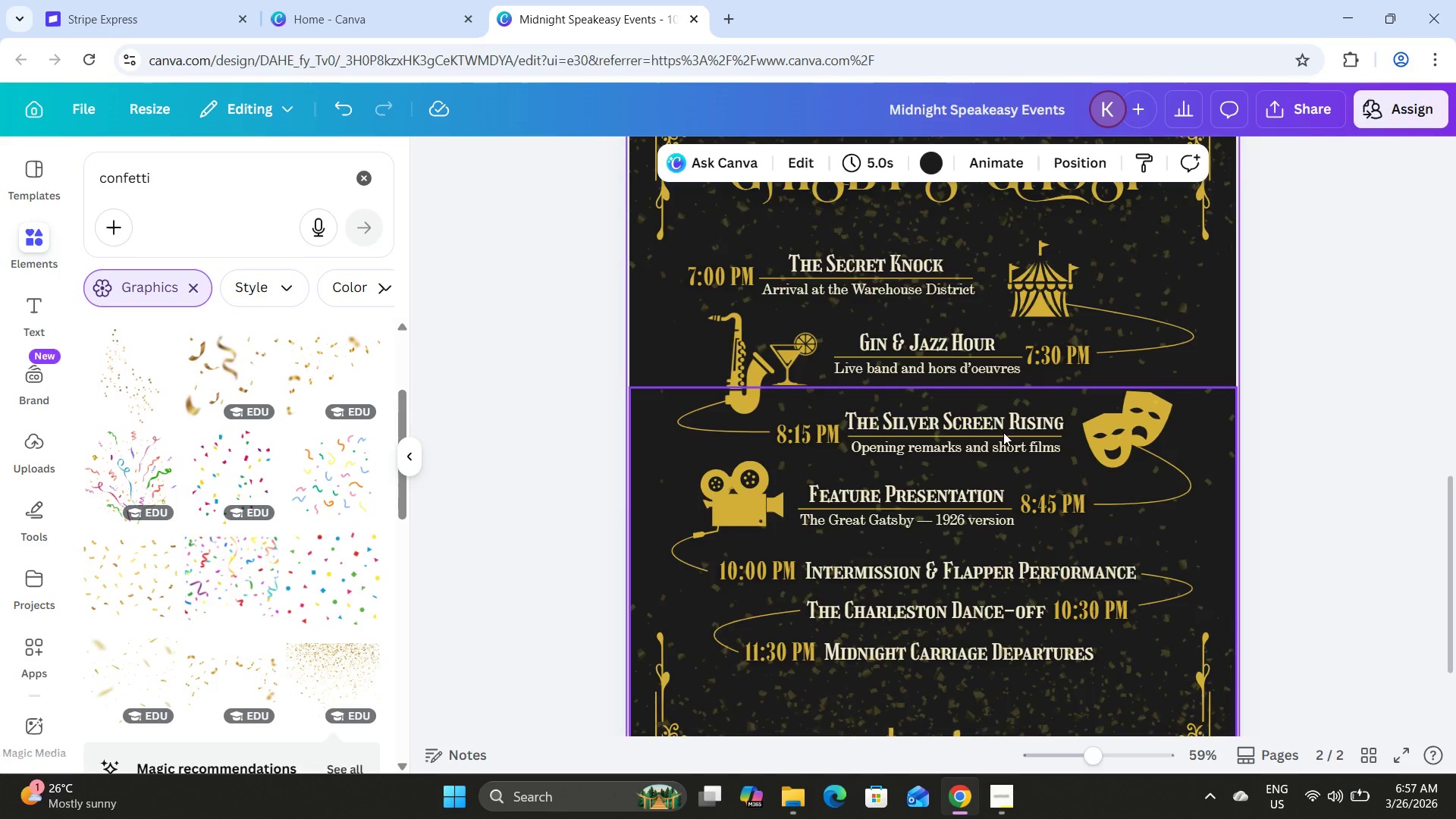 
scroll: coordinate [1087, 356], scroll_direction: up, amount: 17.0
 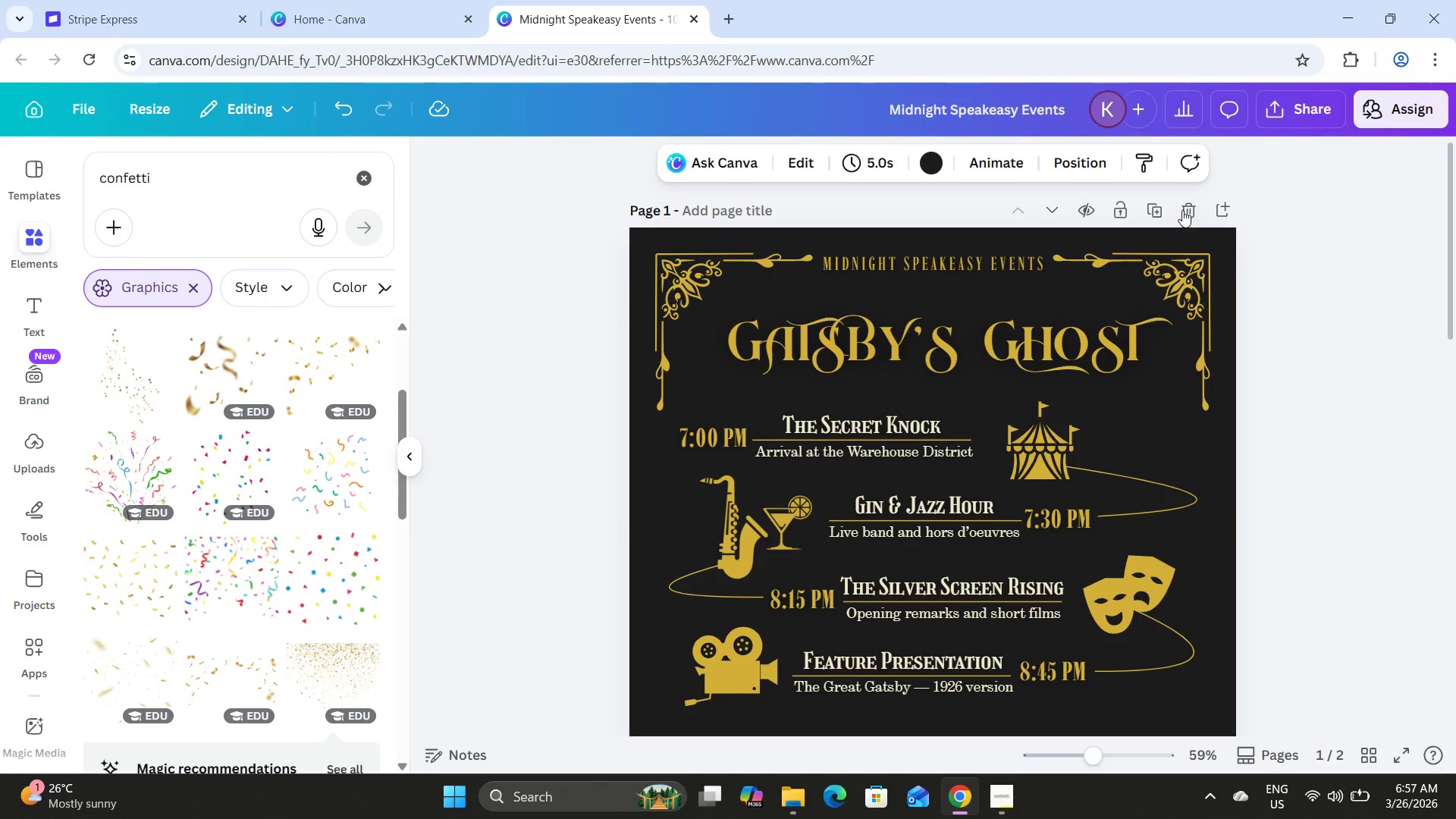 
left_click([1182, 209])
 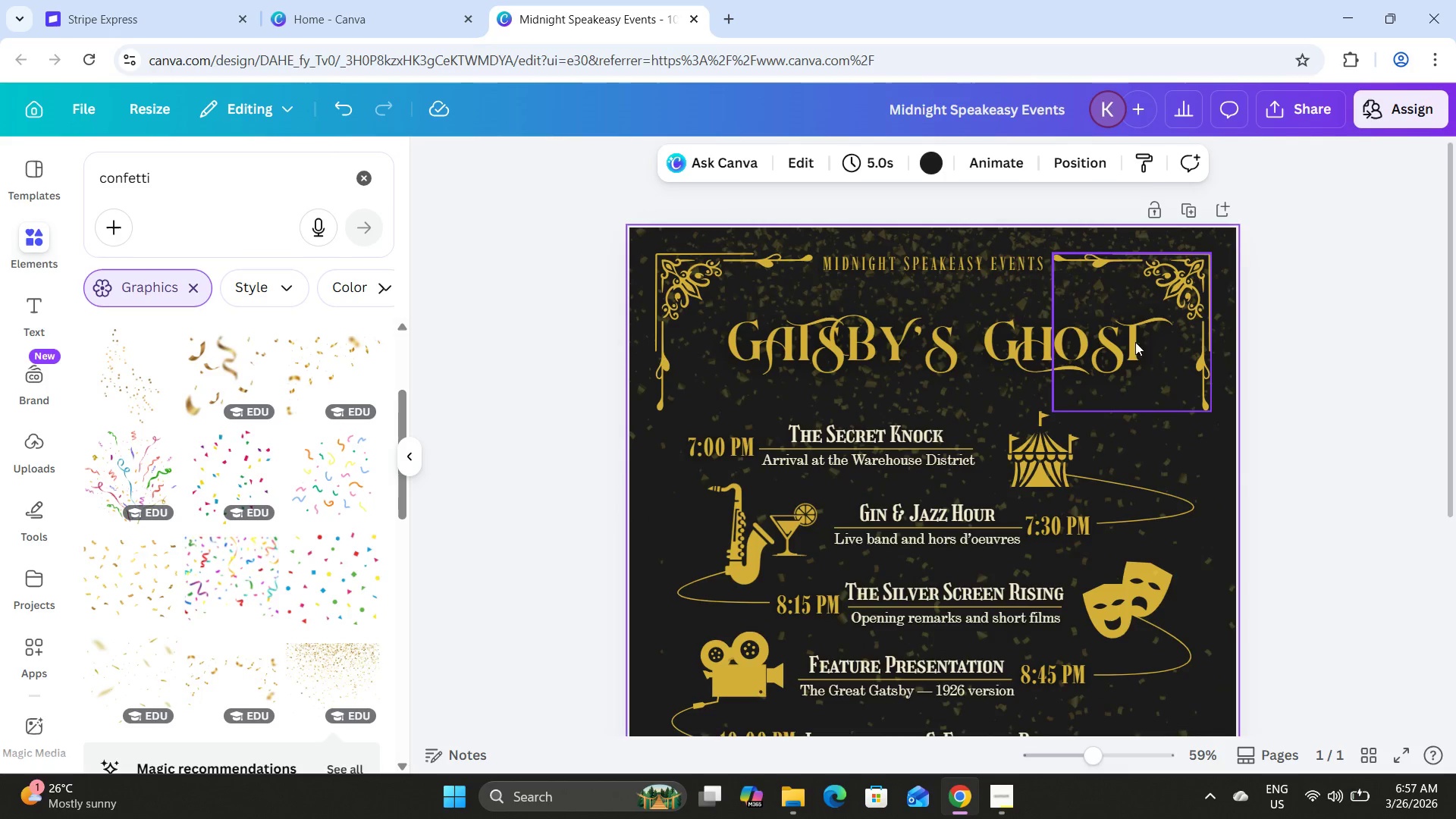 
left_click([1316, 384])
 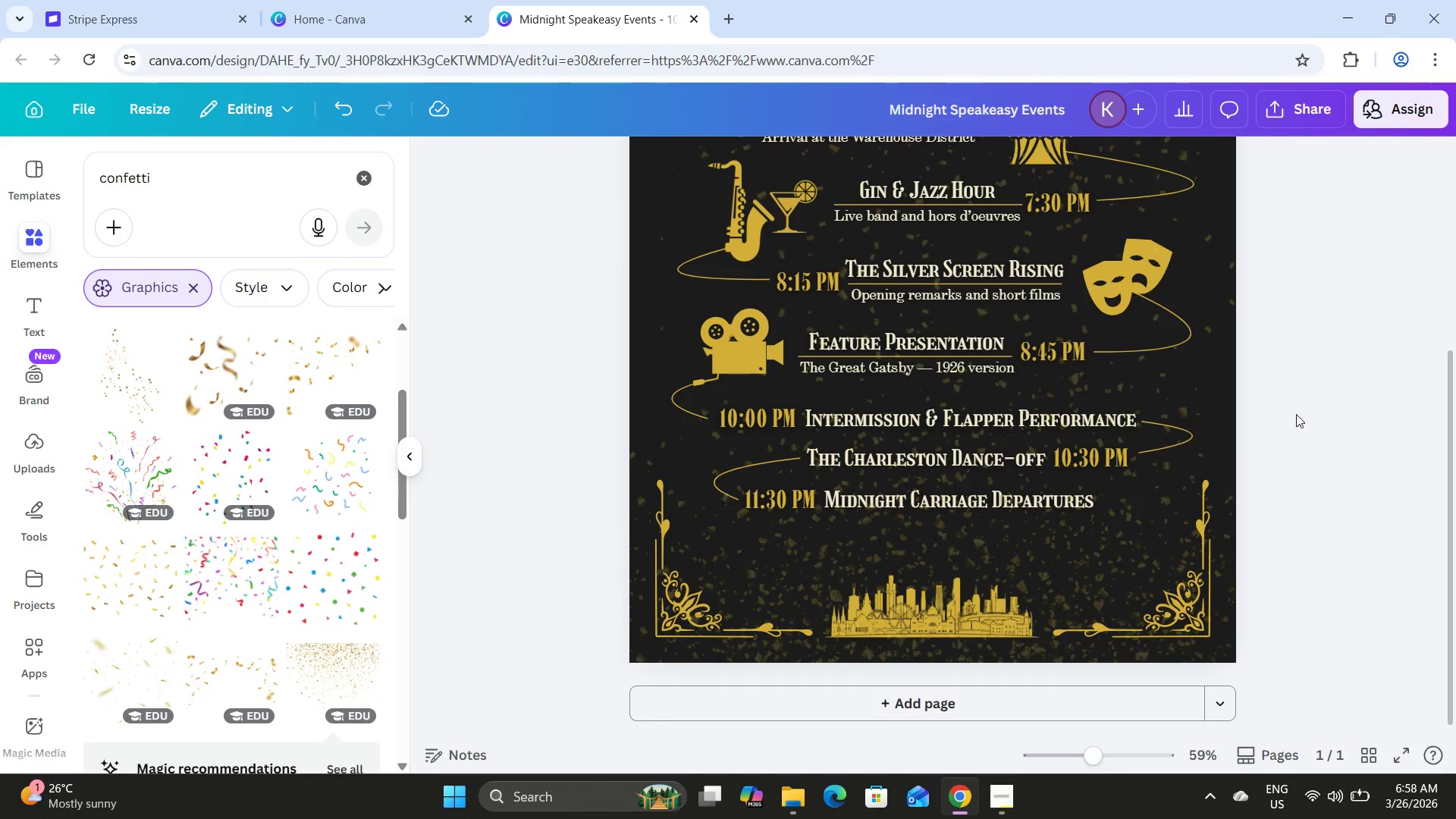 
scroll: coordinate [1132, 353], scroll_direction: down, amount: 9.0
 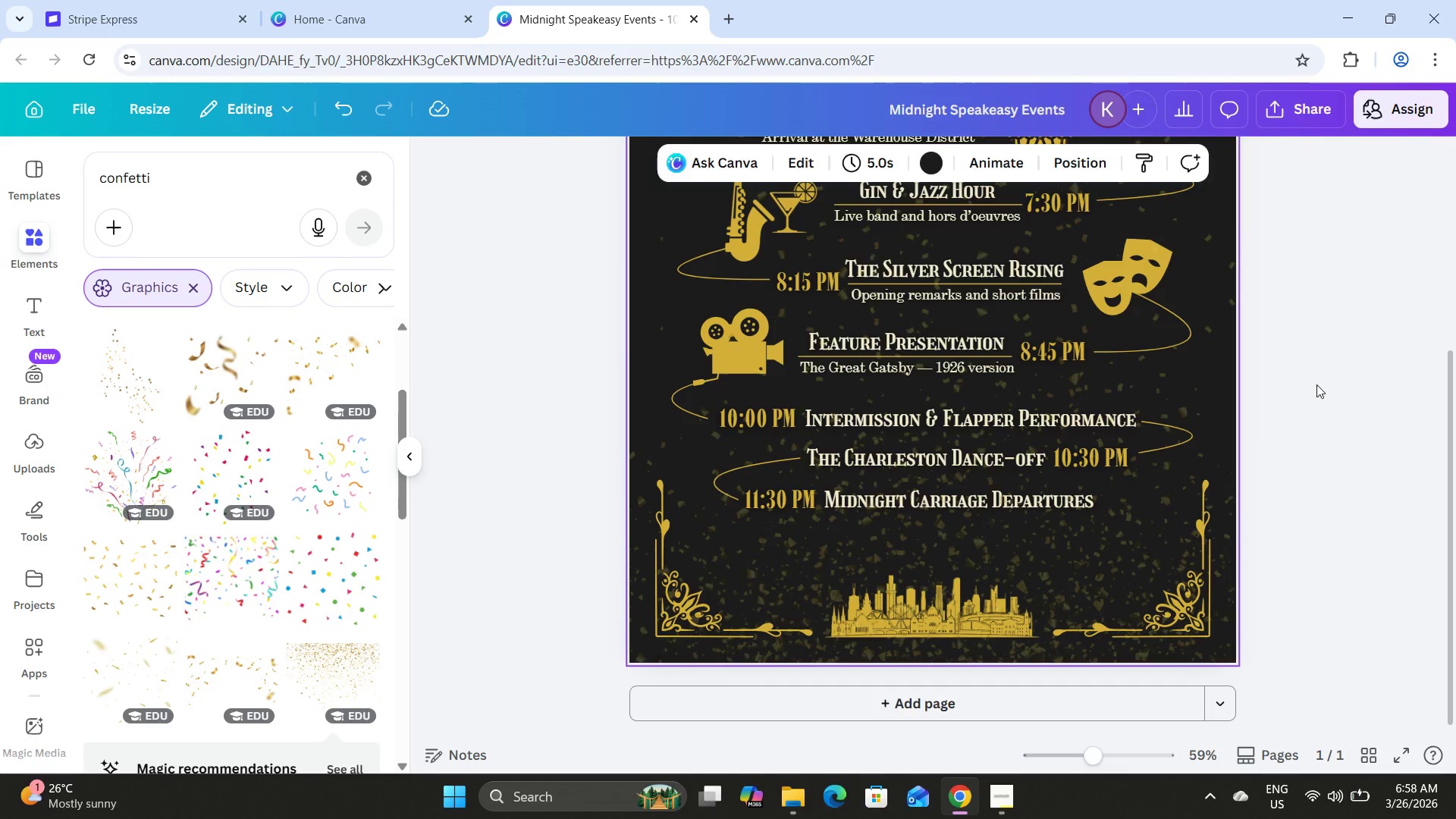 
scroll: coordinate [1296, 414], scroll_direction: up, amount: 1.0
 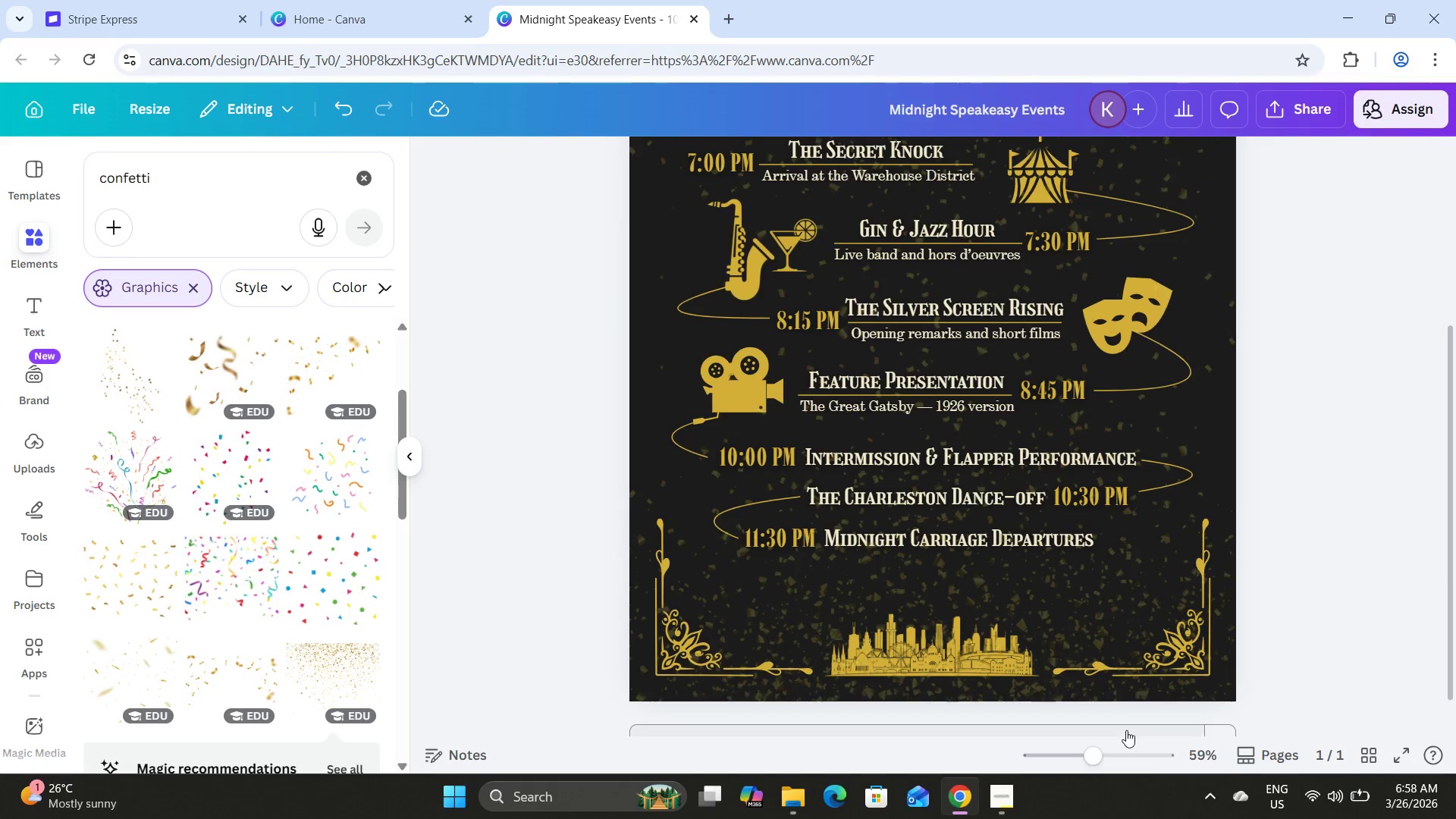 
left_click_drag(start_coordinate=[1097, 752], to_coordinate=[1106, 738])
 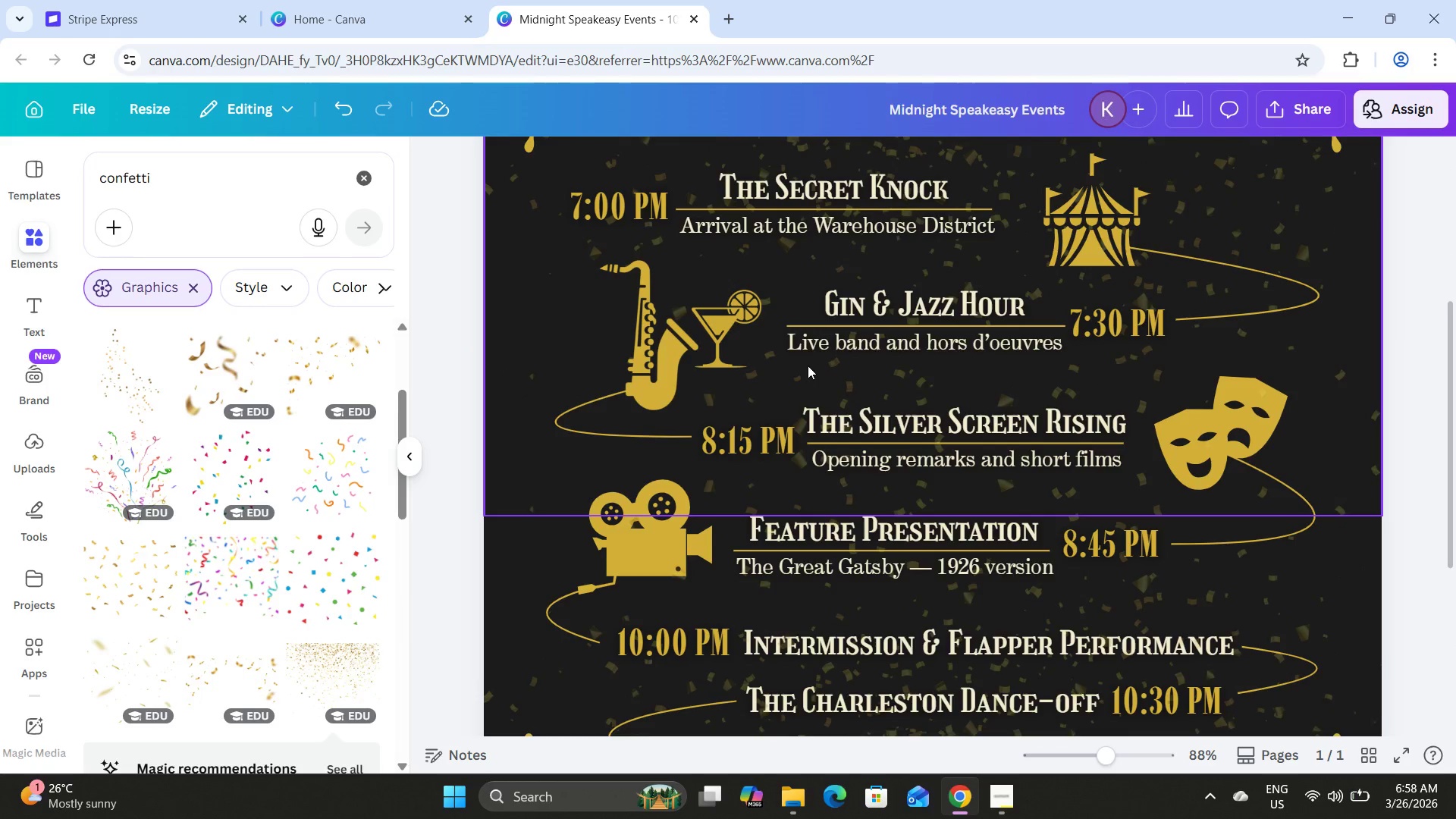 
scroll: coordinate [959, 513], scroll_direction: down, amount: 5.0
 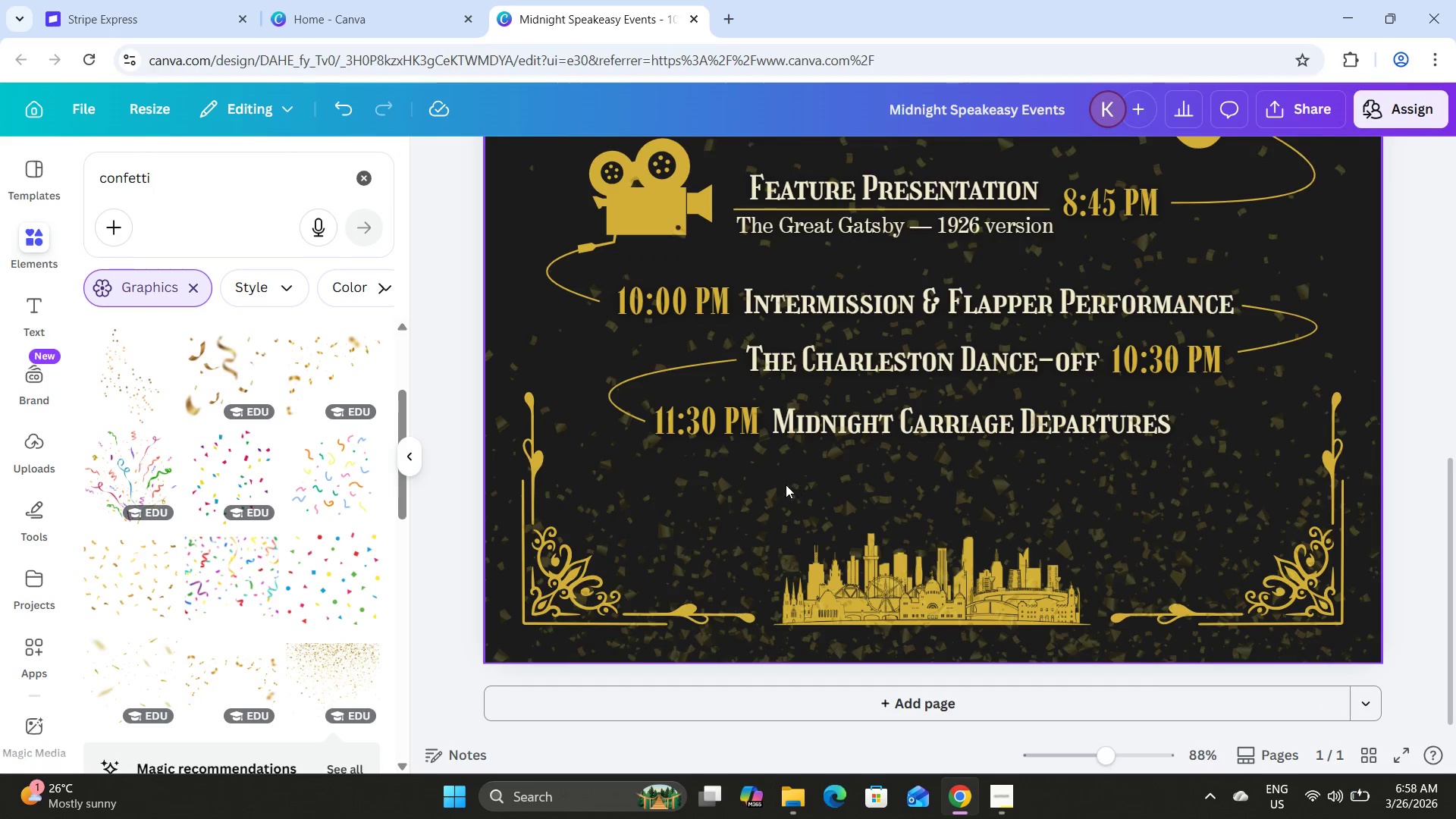 
scroll: coordinate [788, 485], scroll_direction: up, amount: 2.0
 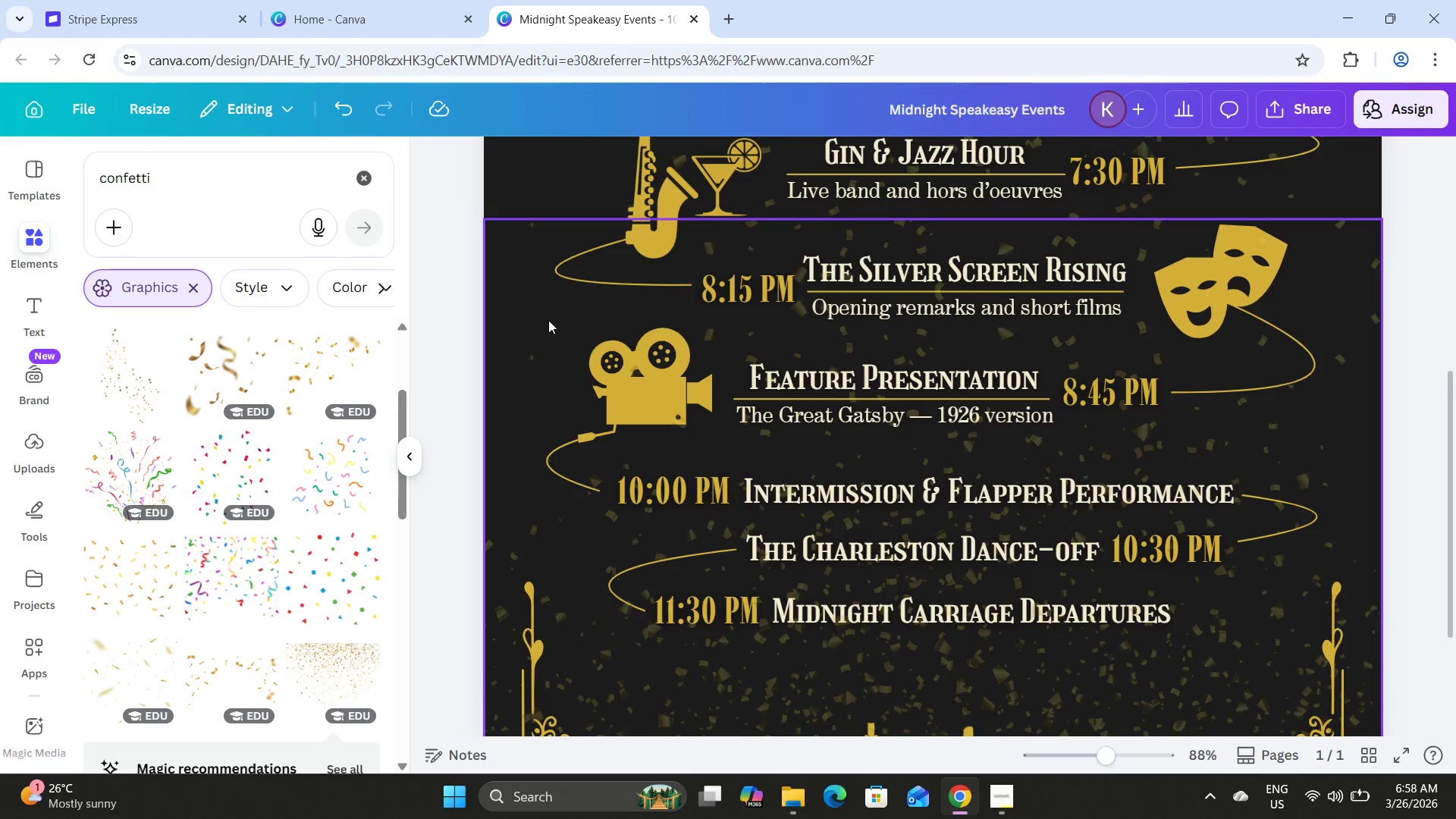 
left_click([549, 319])
 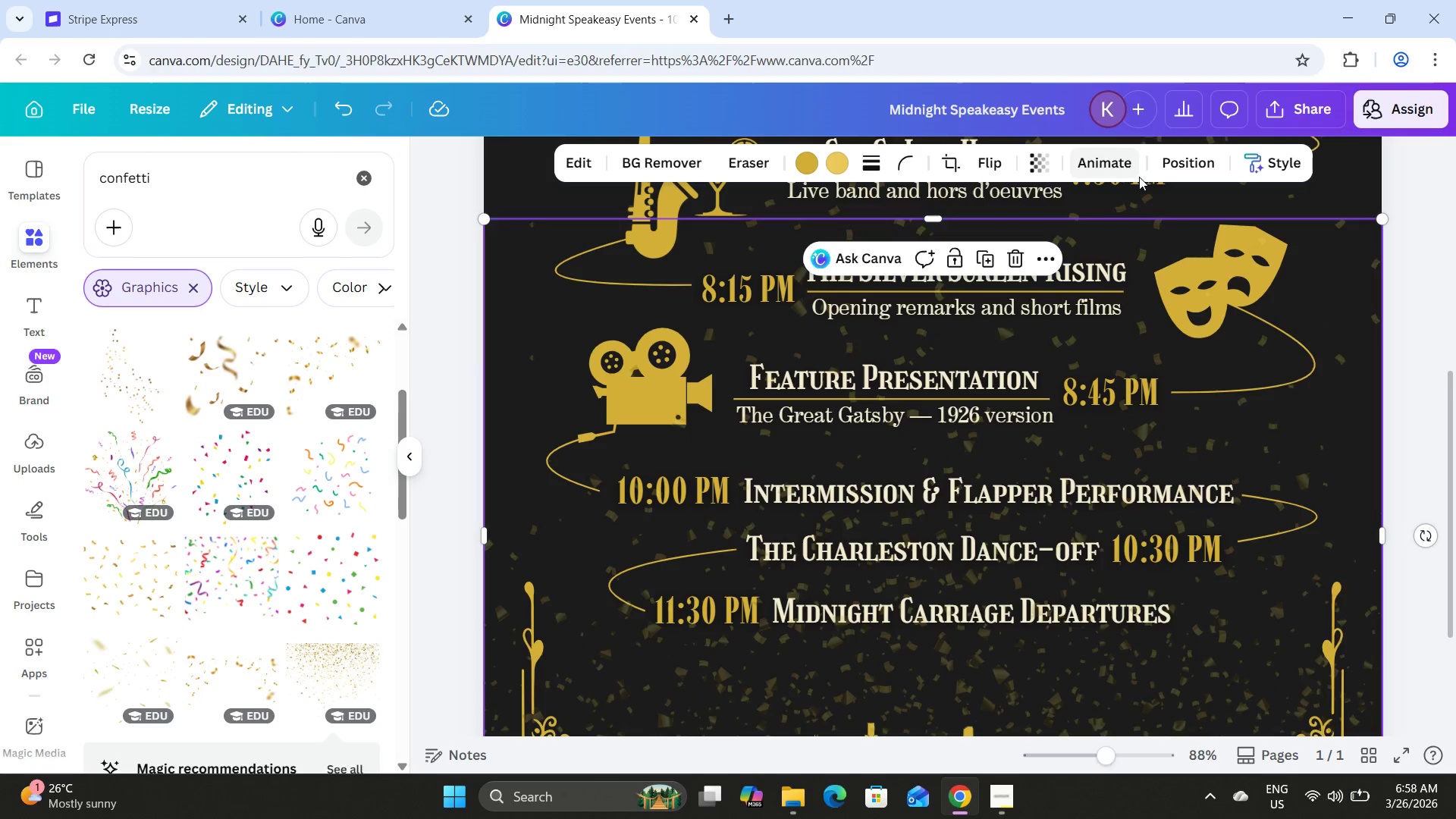 
left_click([1200, 171])
 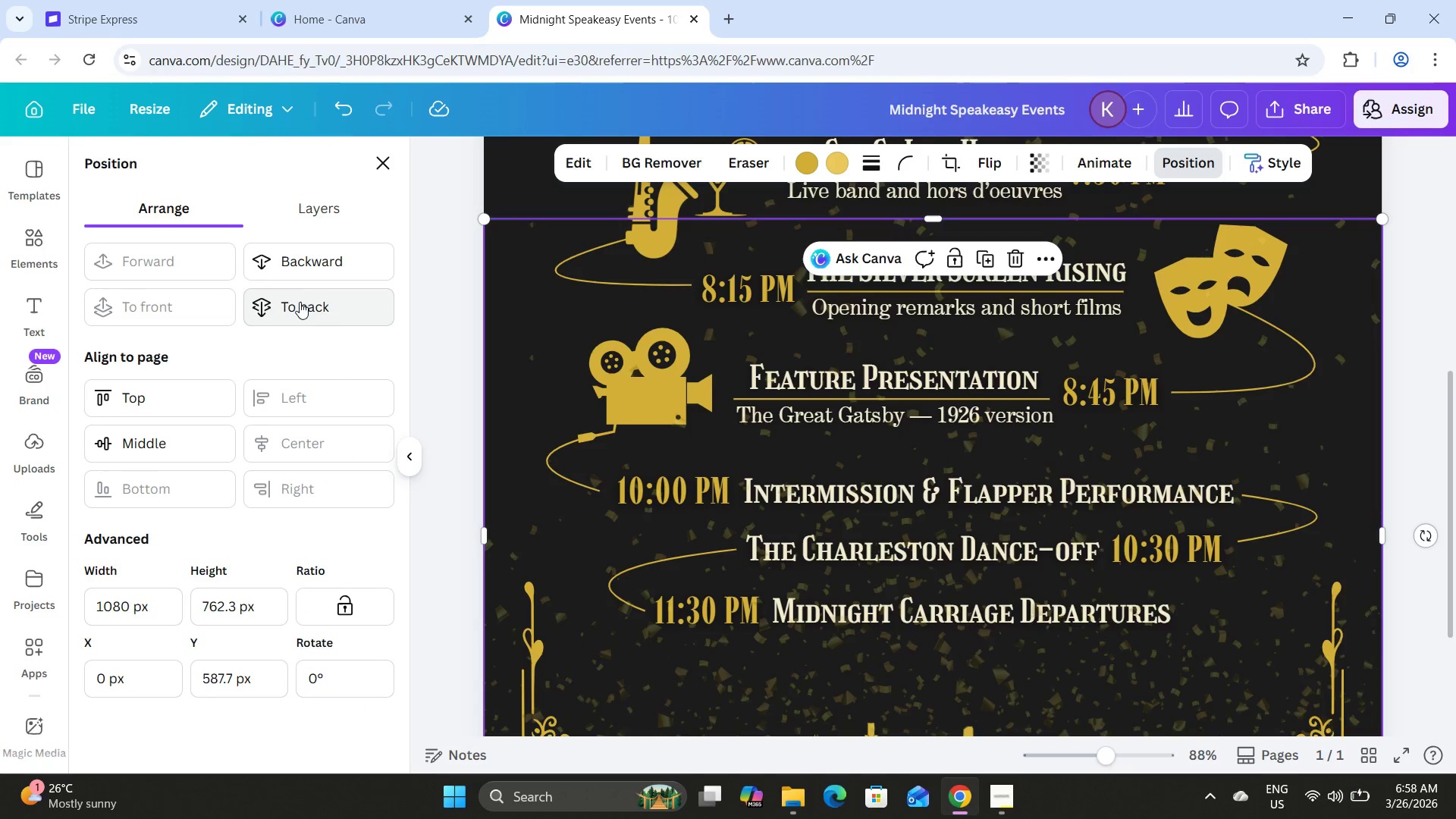 
left_click([327, 309])
 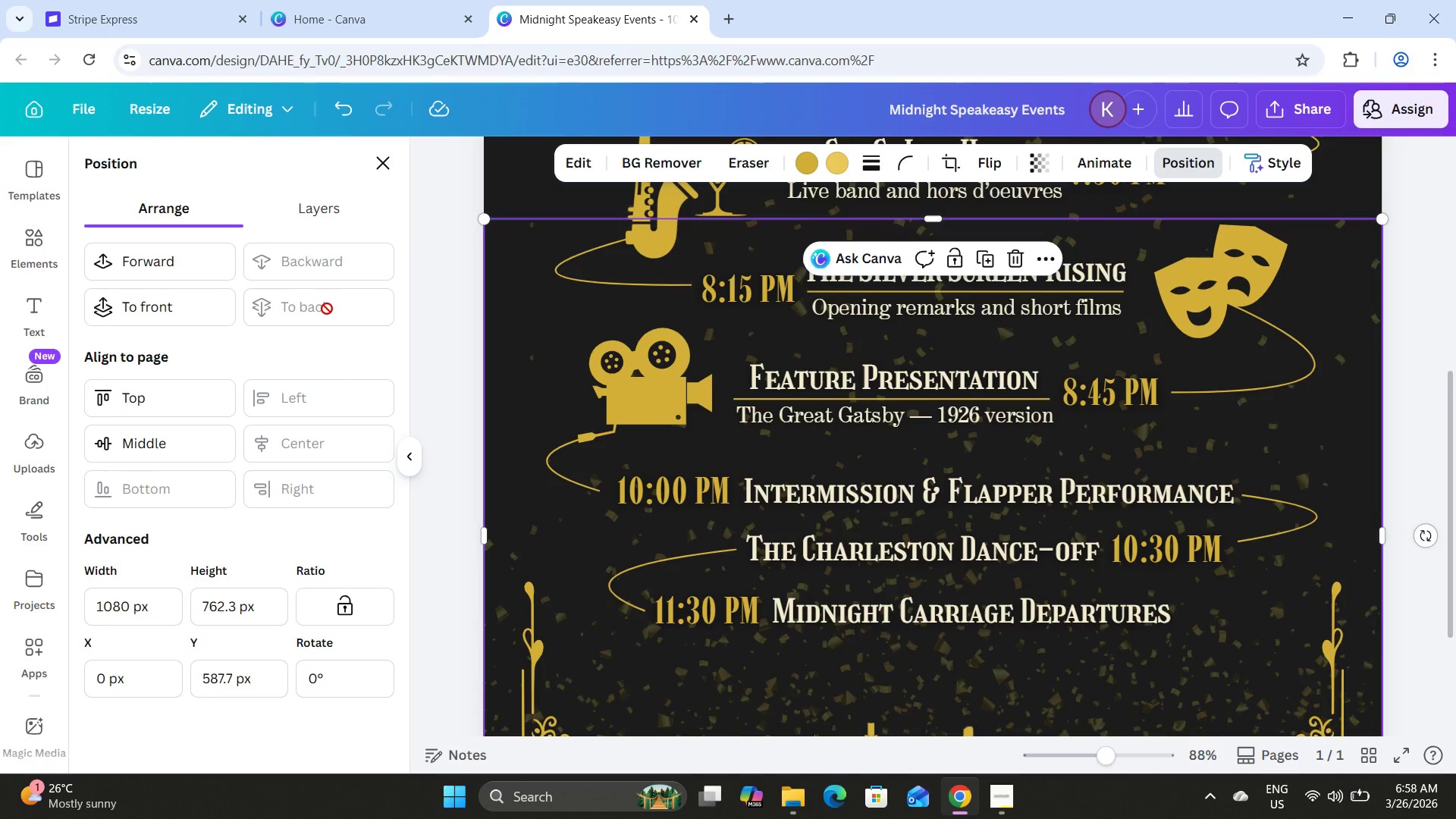 
left_click([327, 309])
 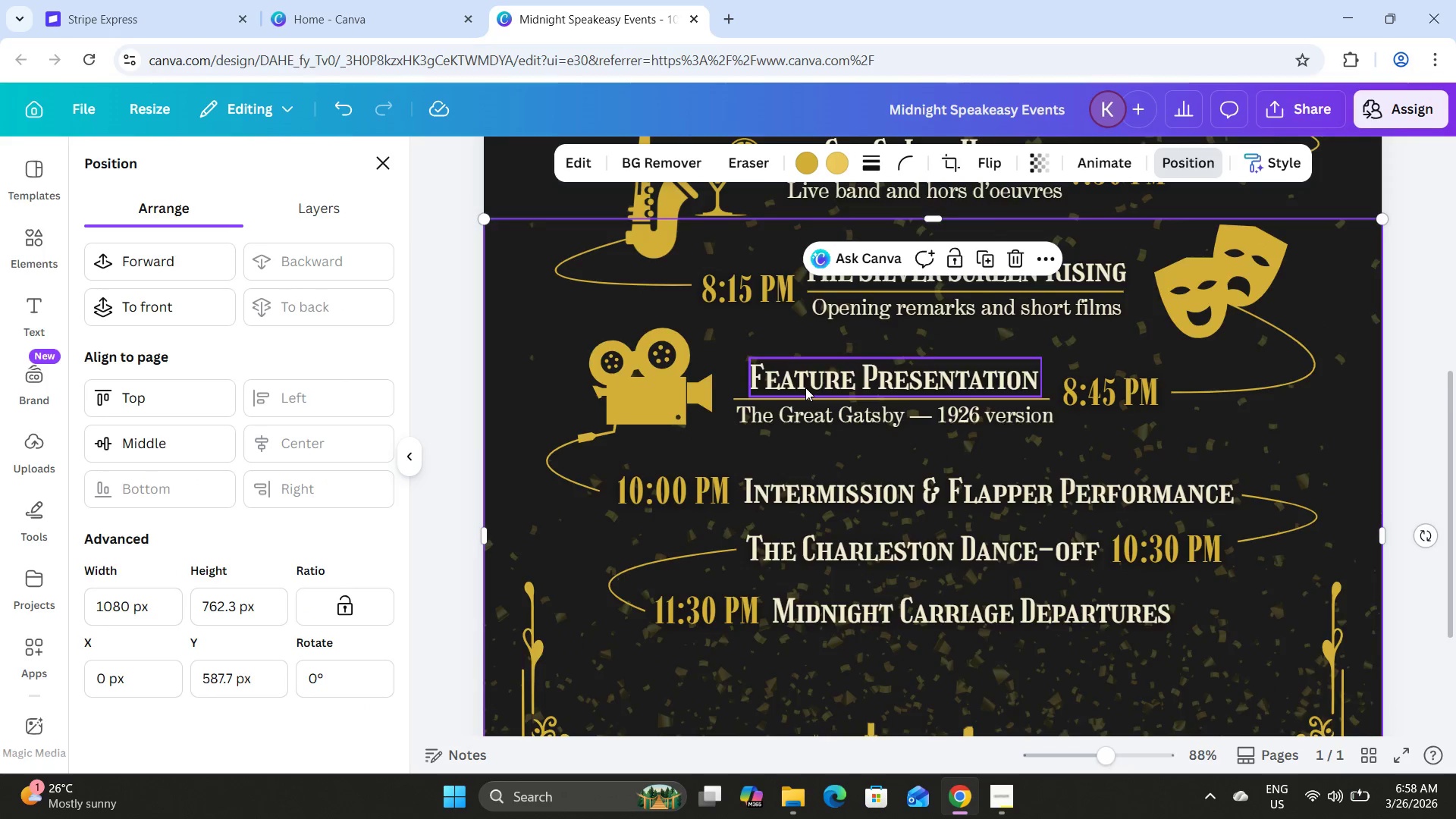 
scroll: coordinate [805, 388], scroll_direction: down, amount: 4.0
 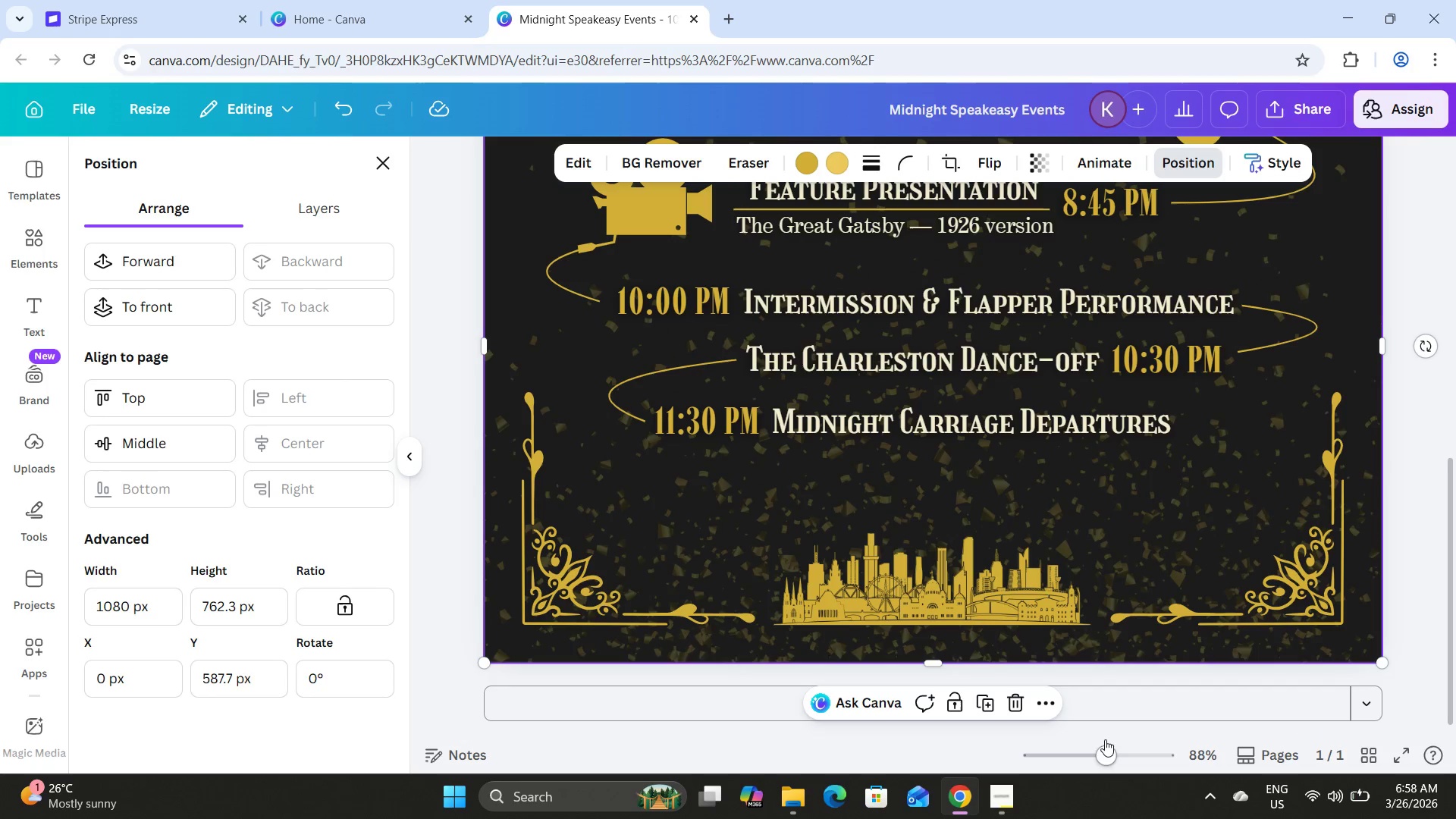 
left_click_drag(start_coordinate=[1106, 747], to_coordinate=[1081, 728])
 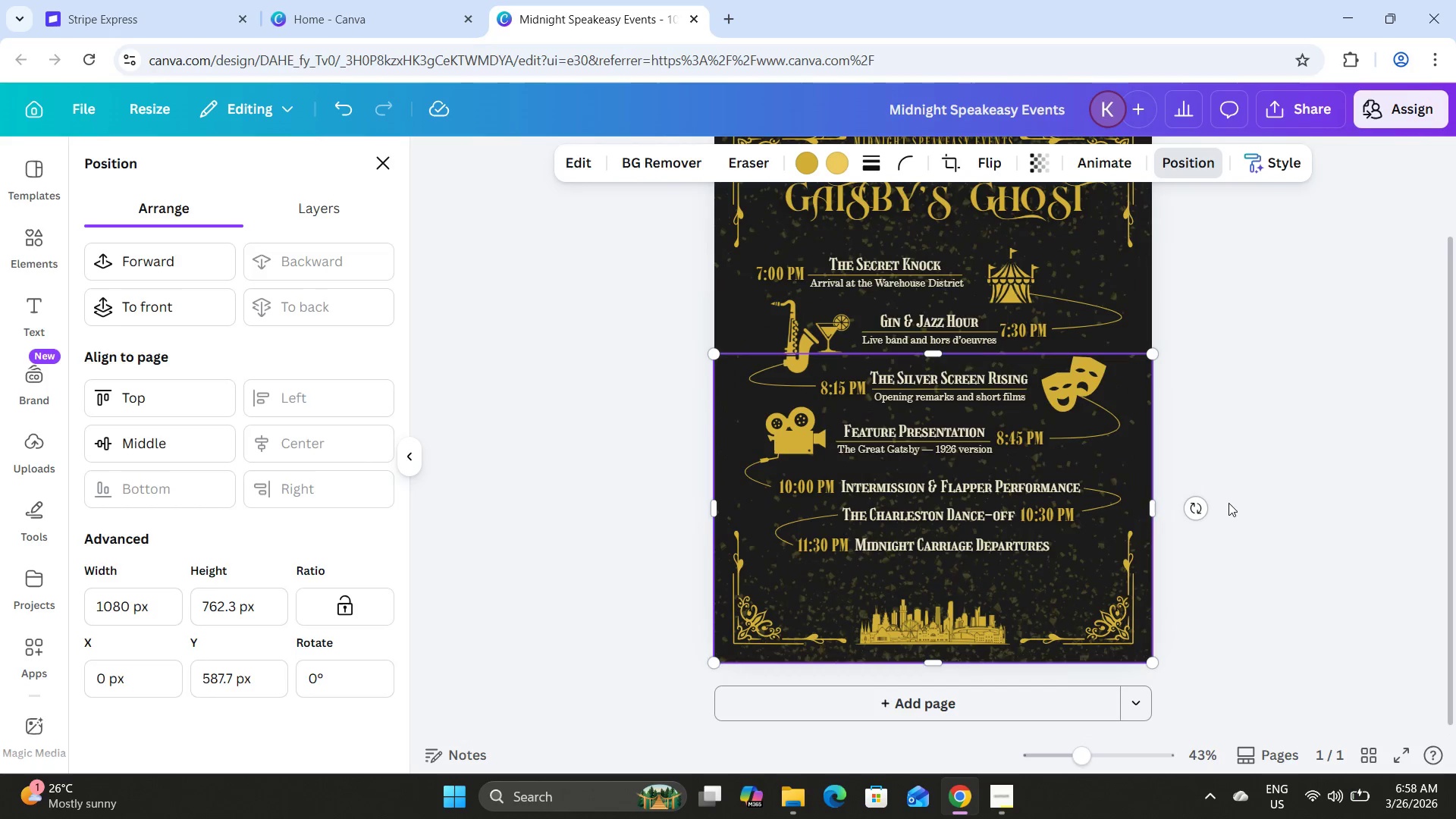 
left_click([1228, 500])
 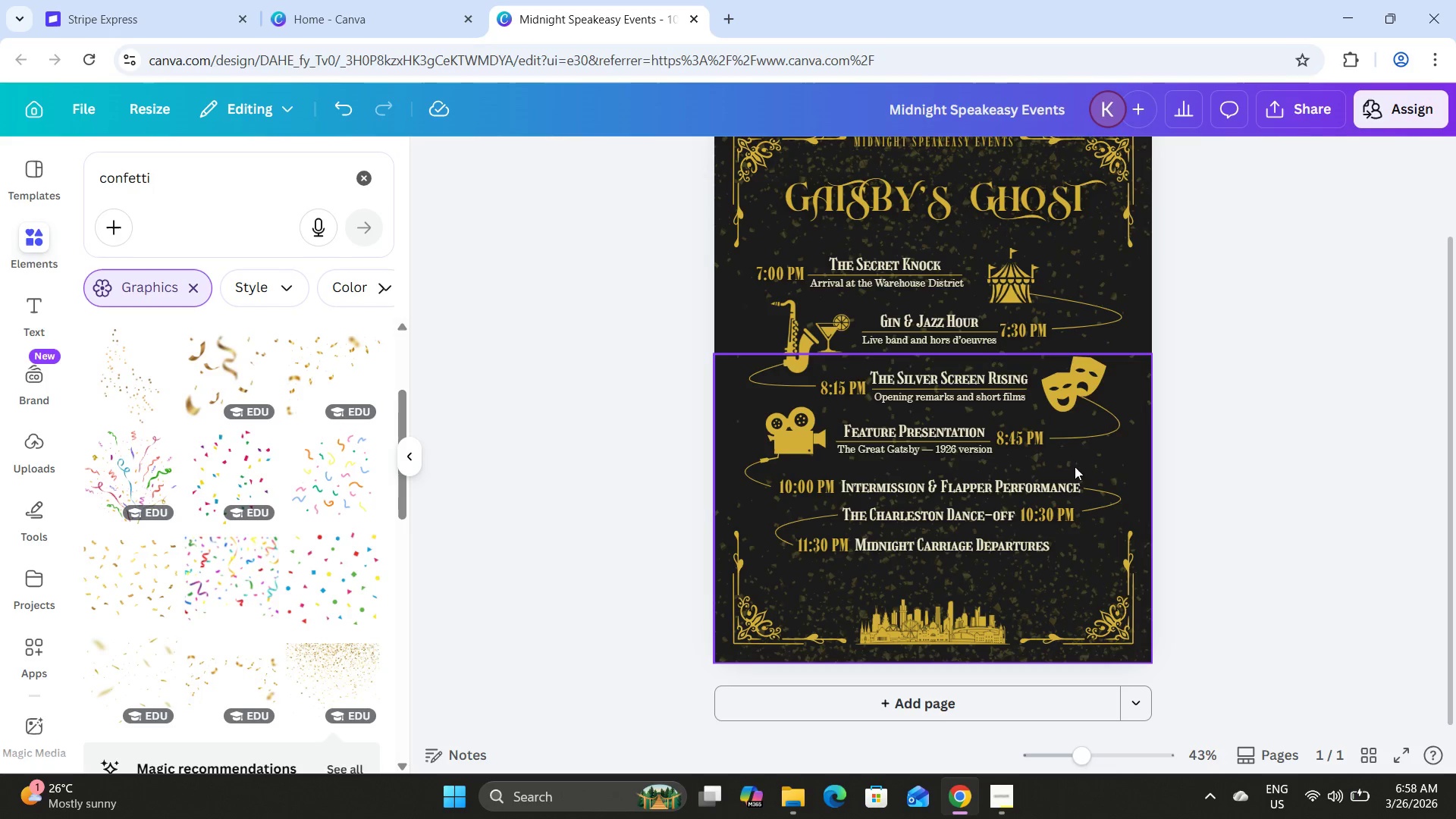 
left_click([1122, 465])
 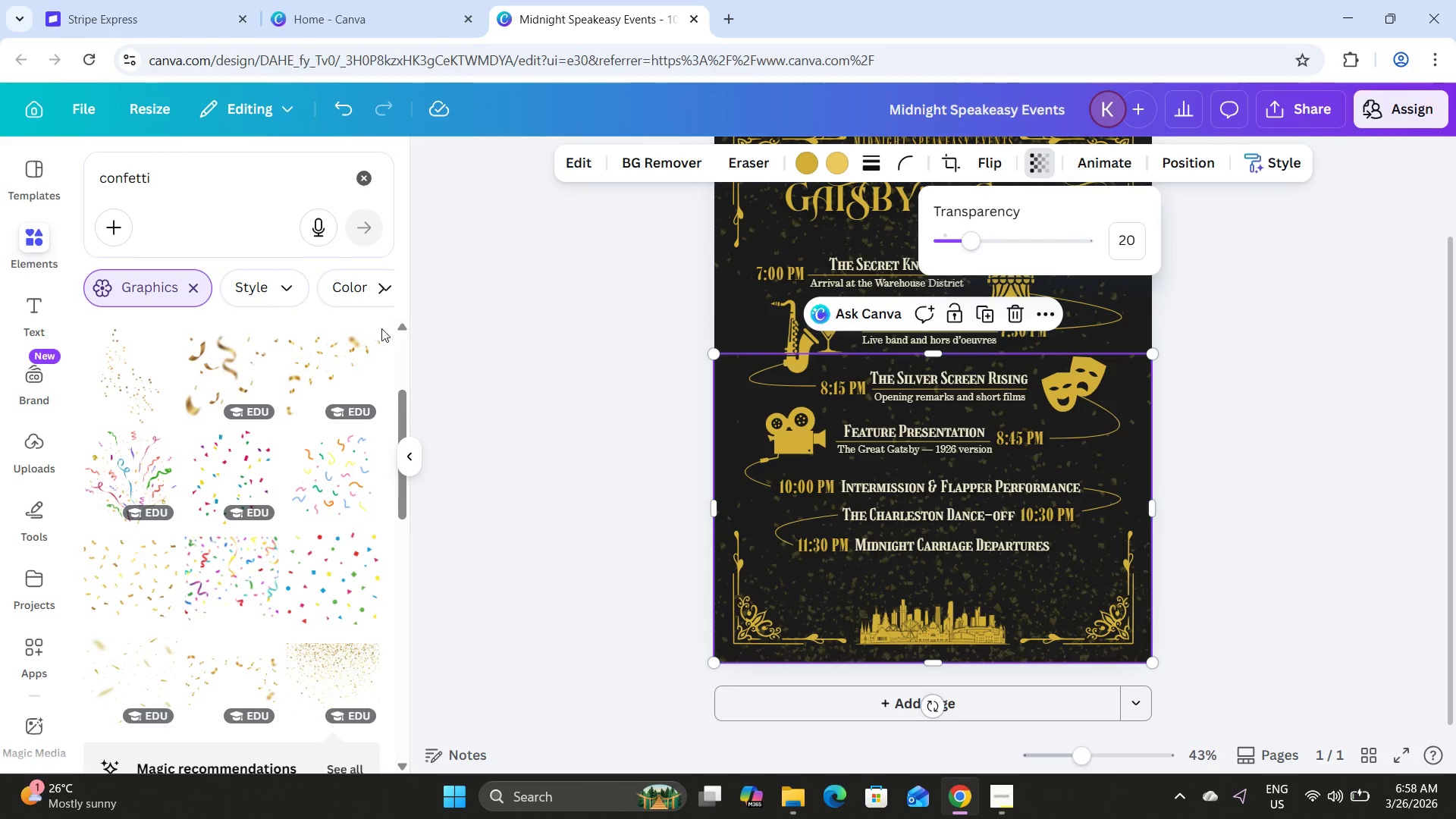 
left_click([1117, 228])
 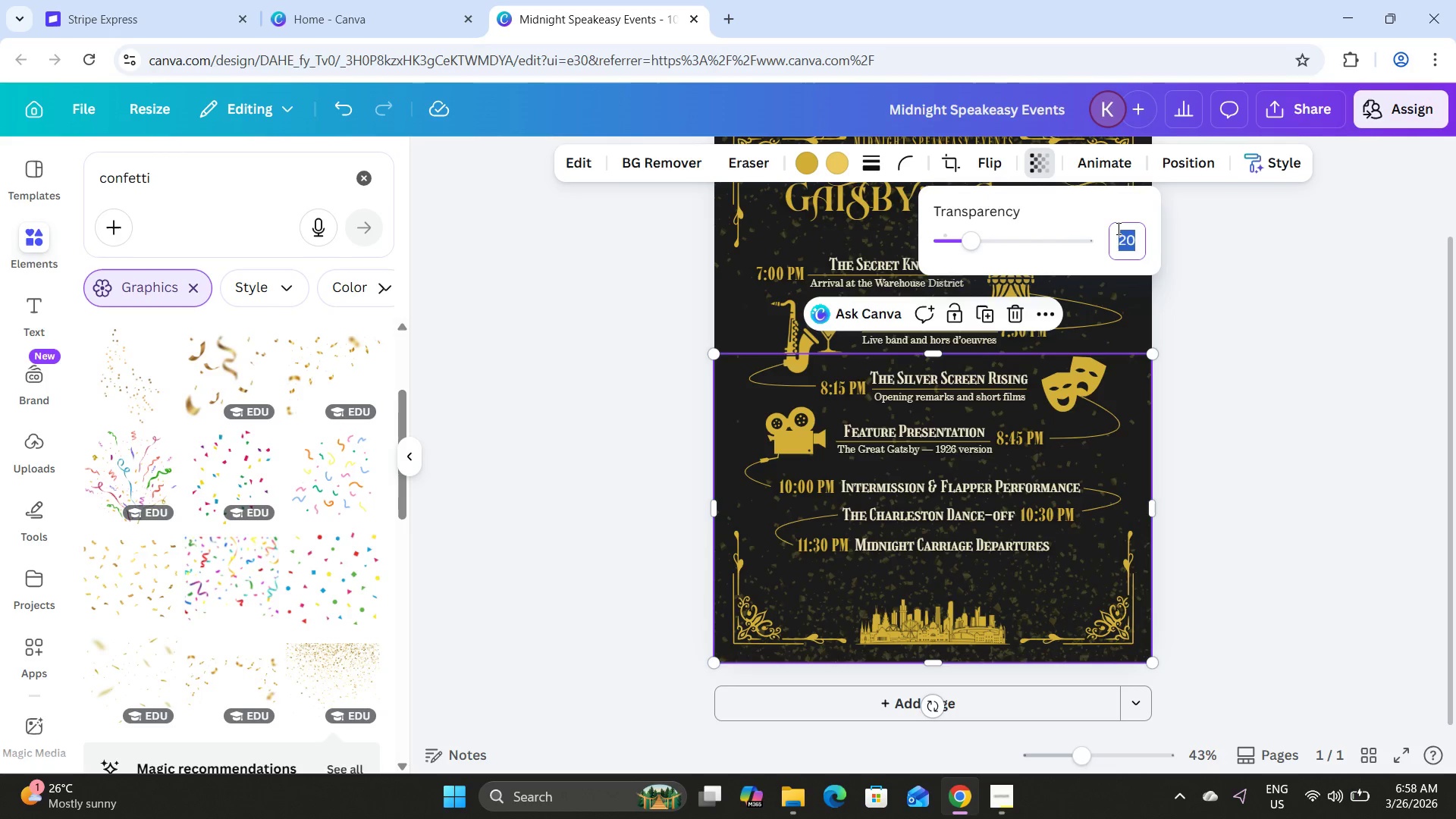 
key(Numpad1)
 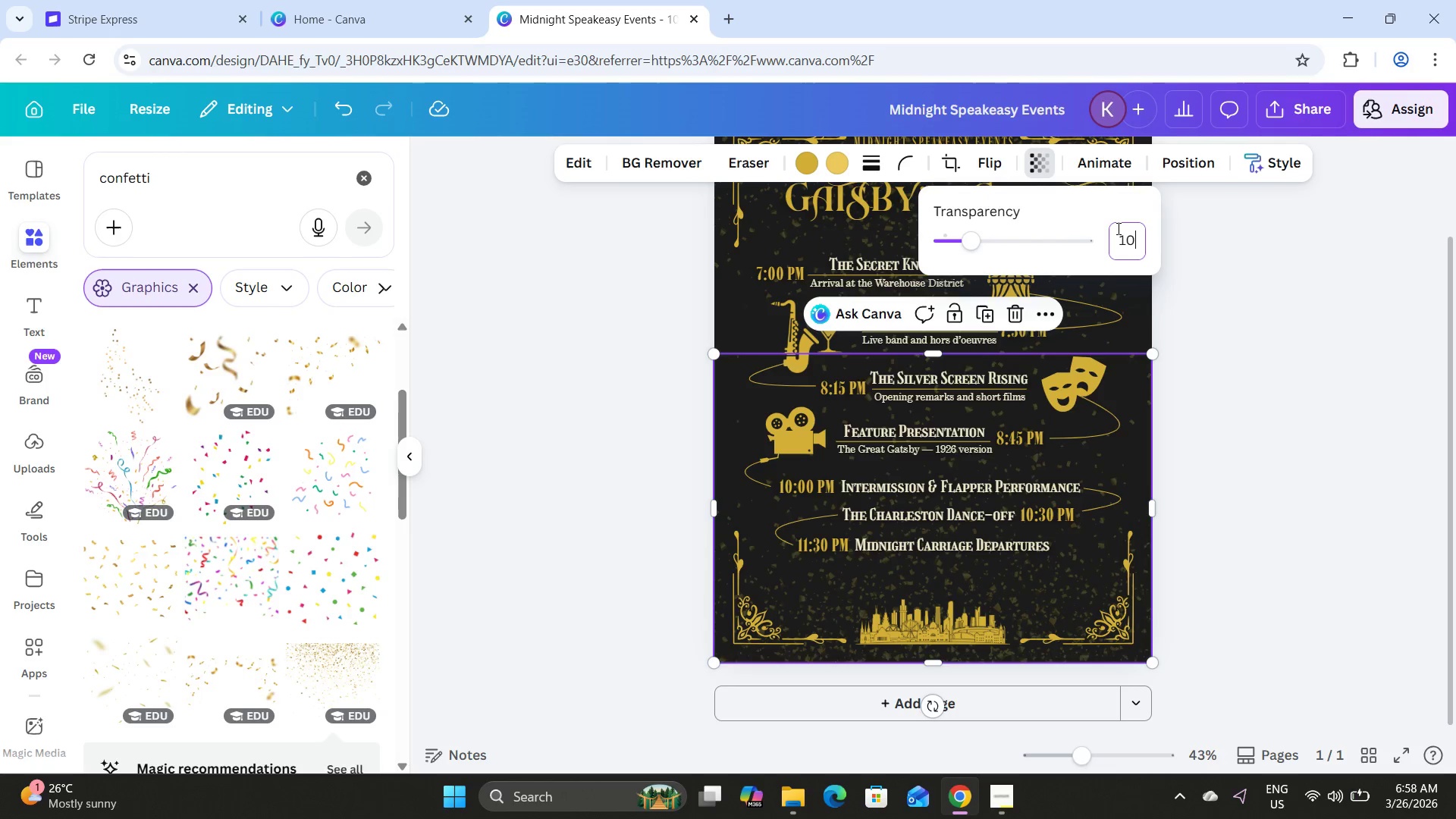 
key(Numpad0)
 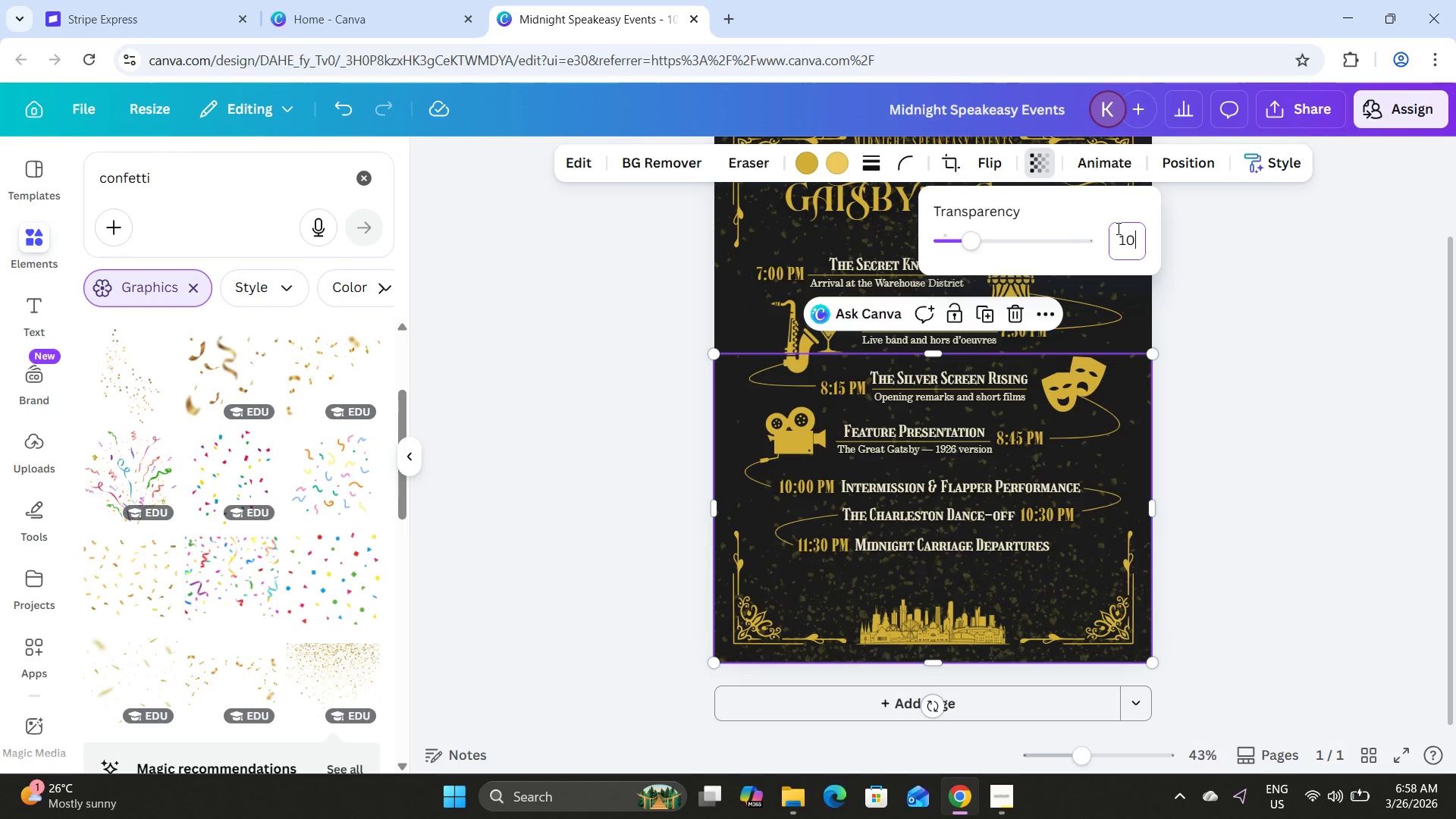 
key(NumpadEnter)
 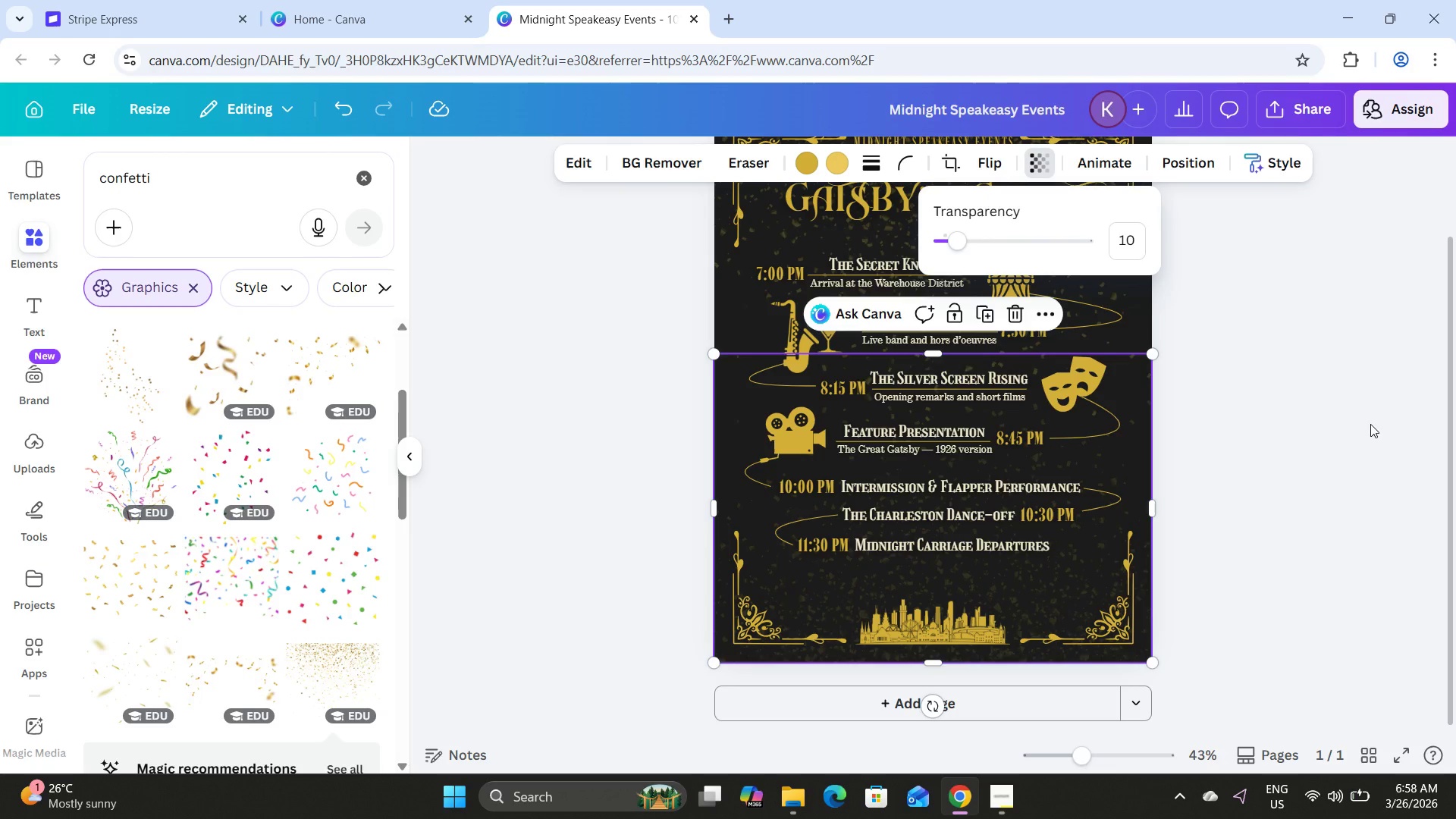 
left_click([1301, 364])
 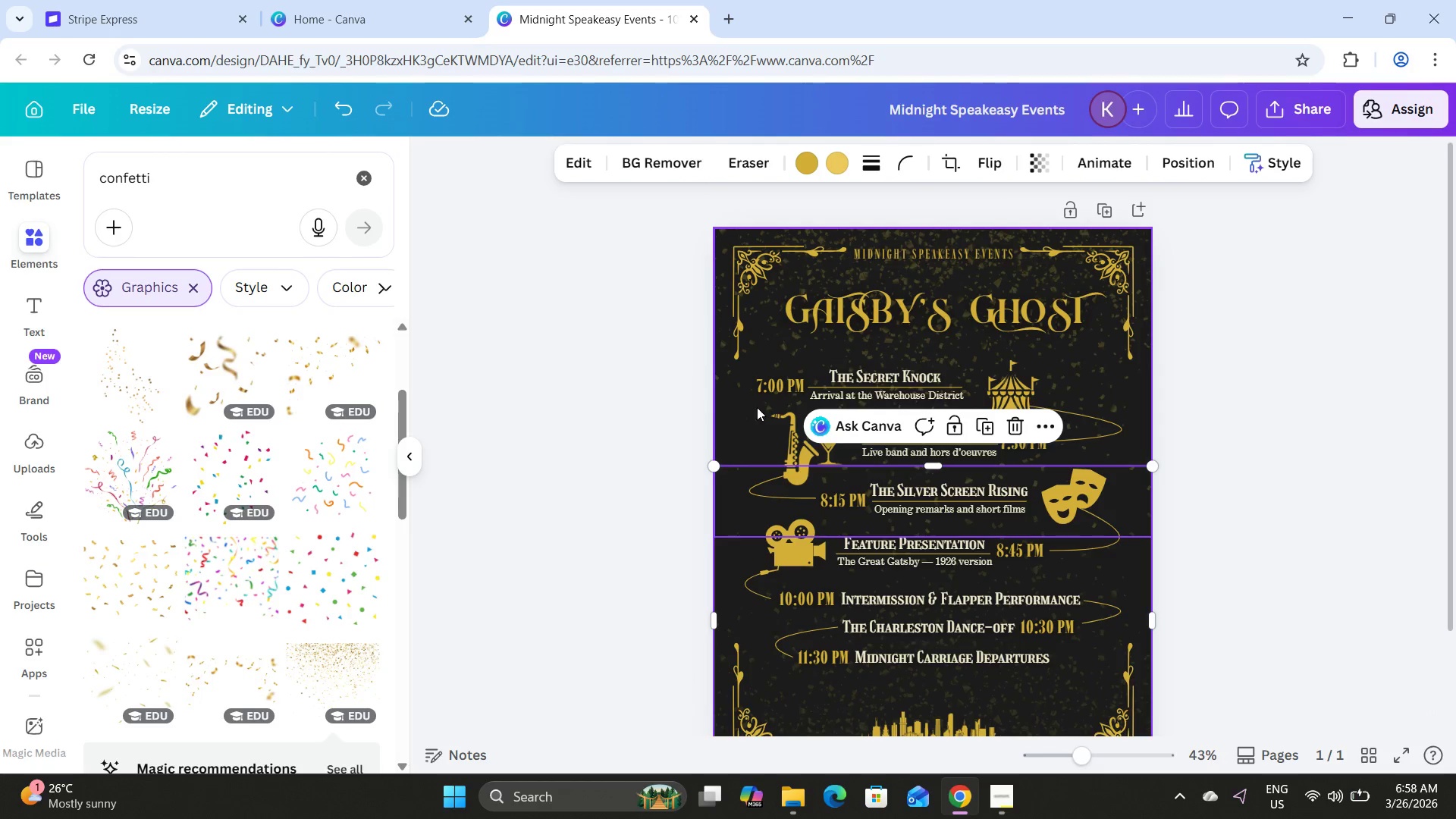 
scroll: coordinate [1370, 424], scroll_direction: up, amount: 3.0
 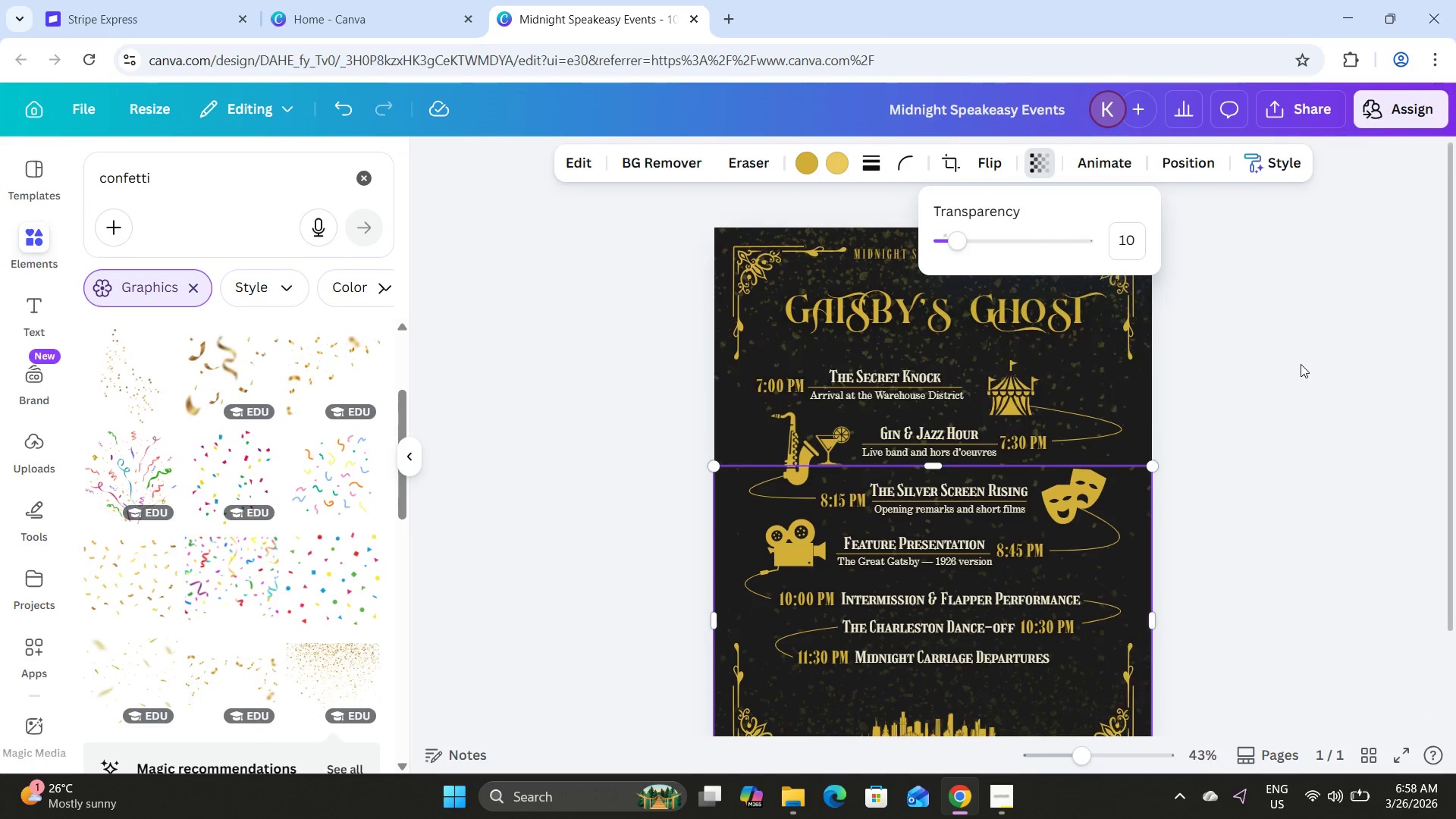 
left_click([738, 412])
 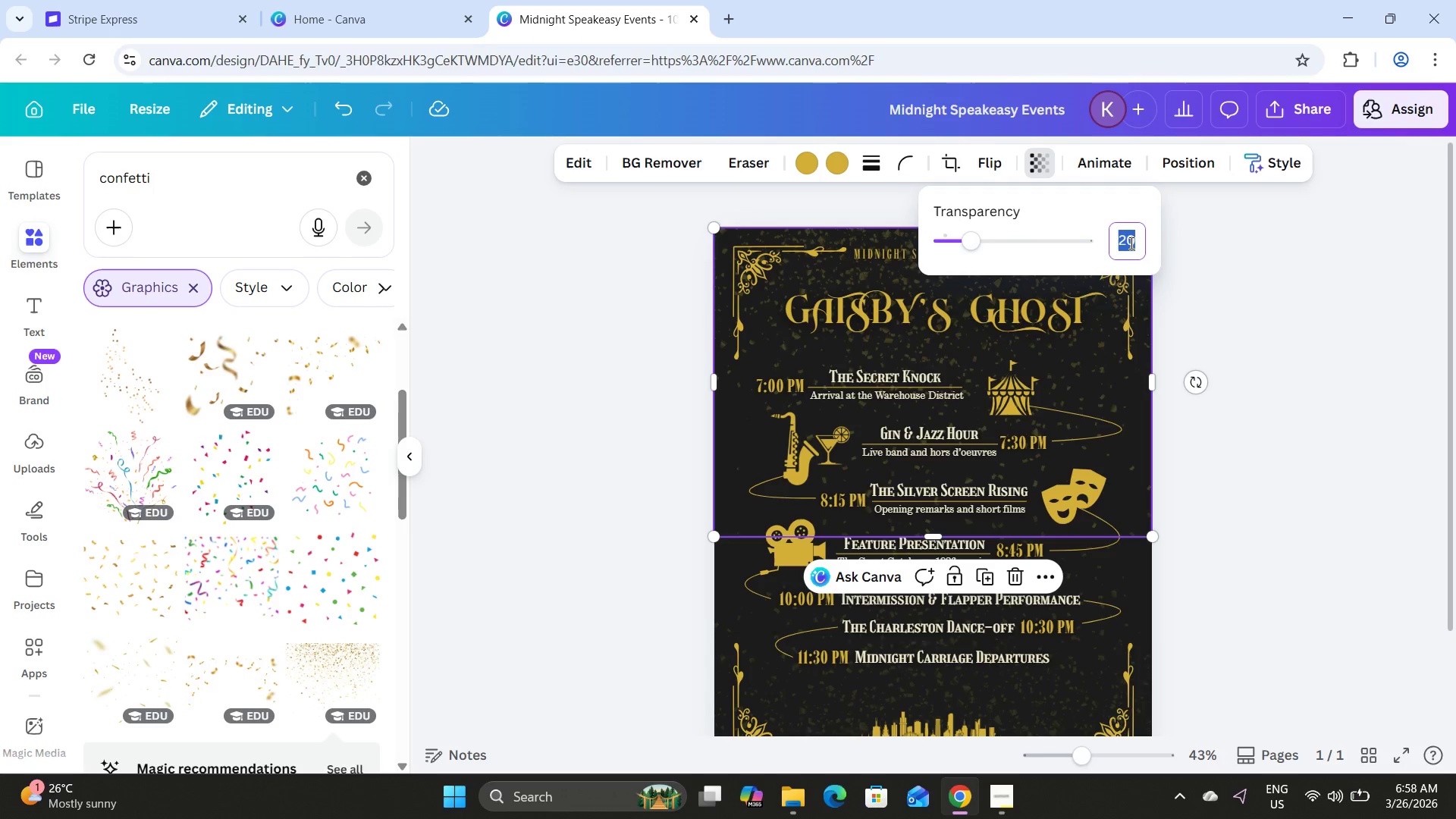 
key(Numpad1)
 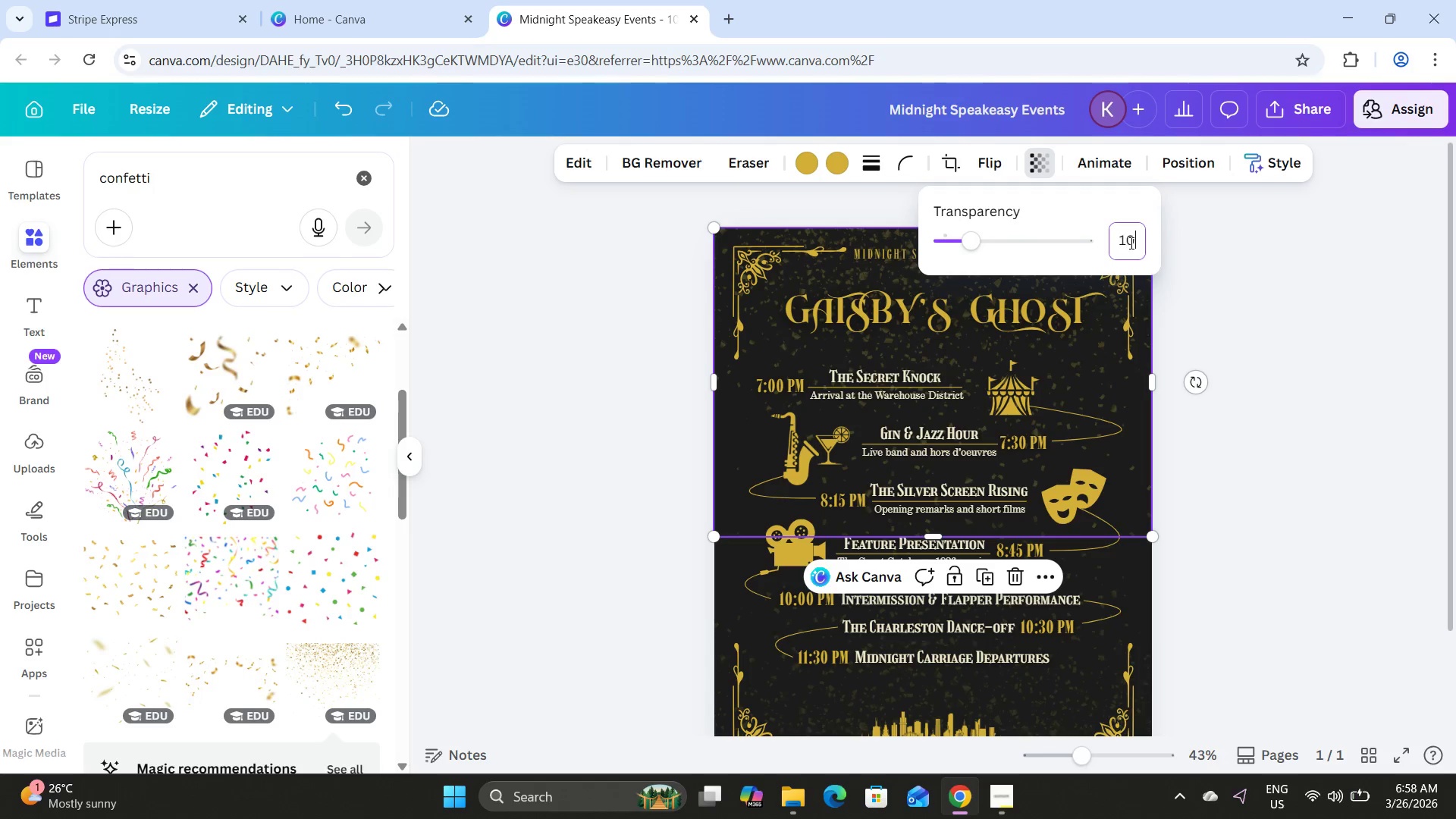 
key(Numpad0)
 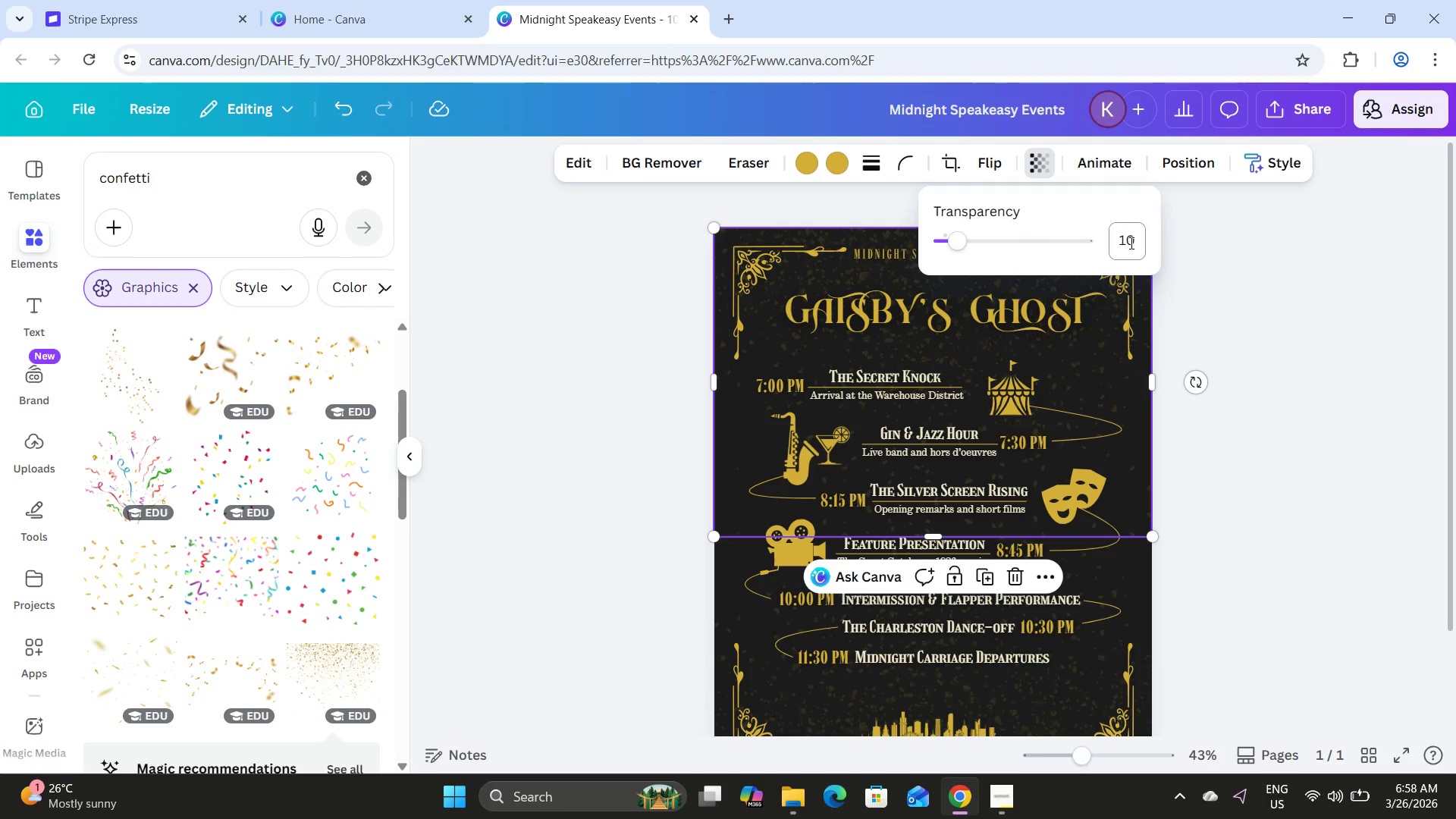 
key(NumpadEnter)
 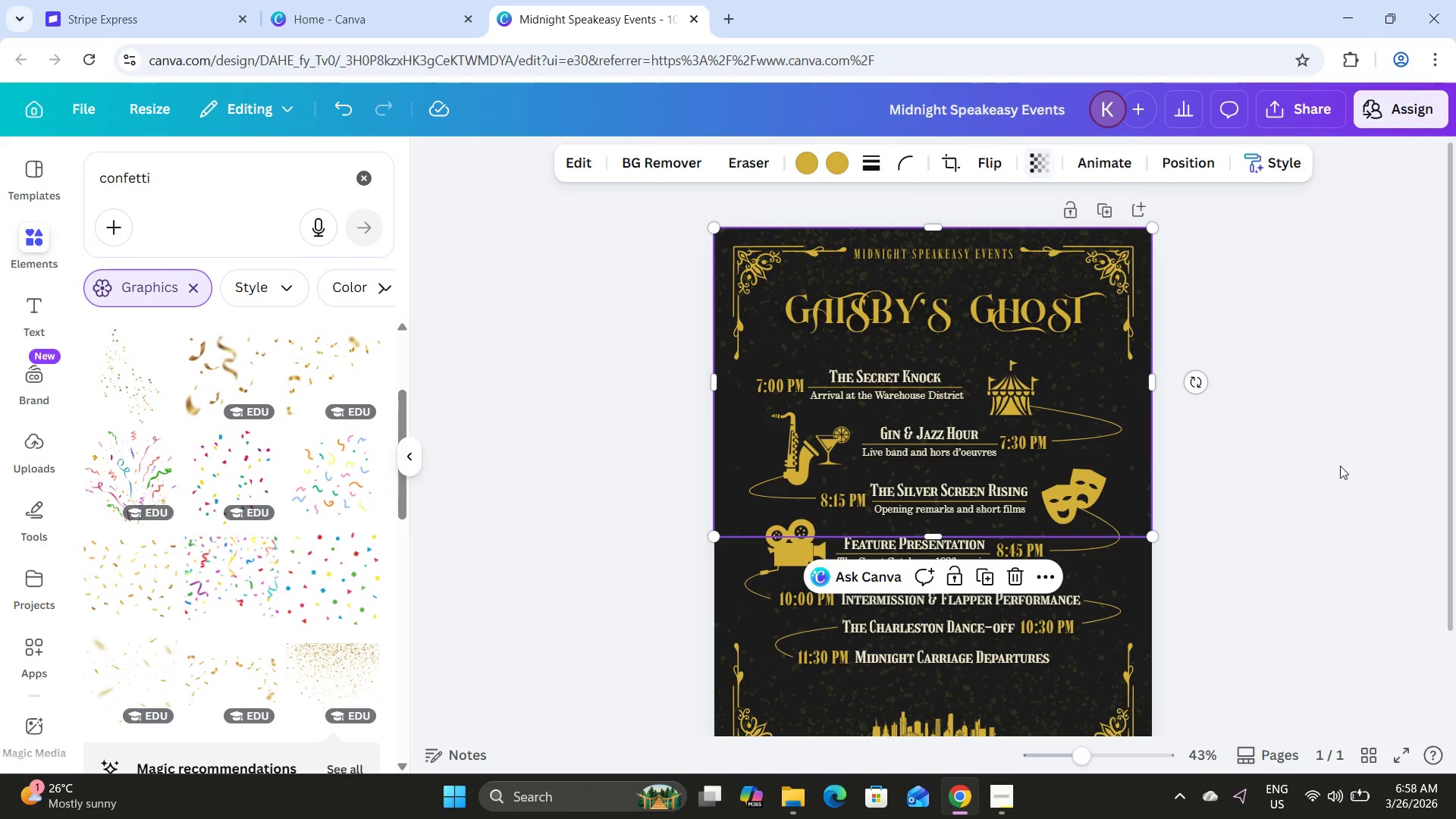 
double_click([1278, 463])
 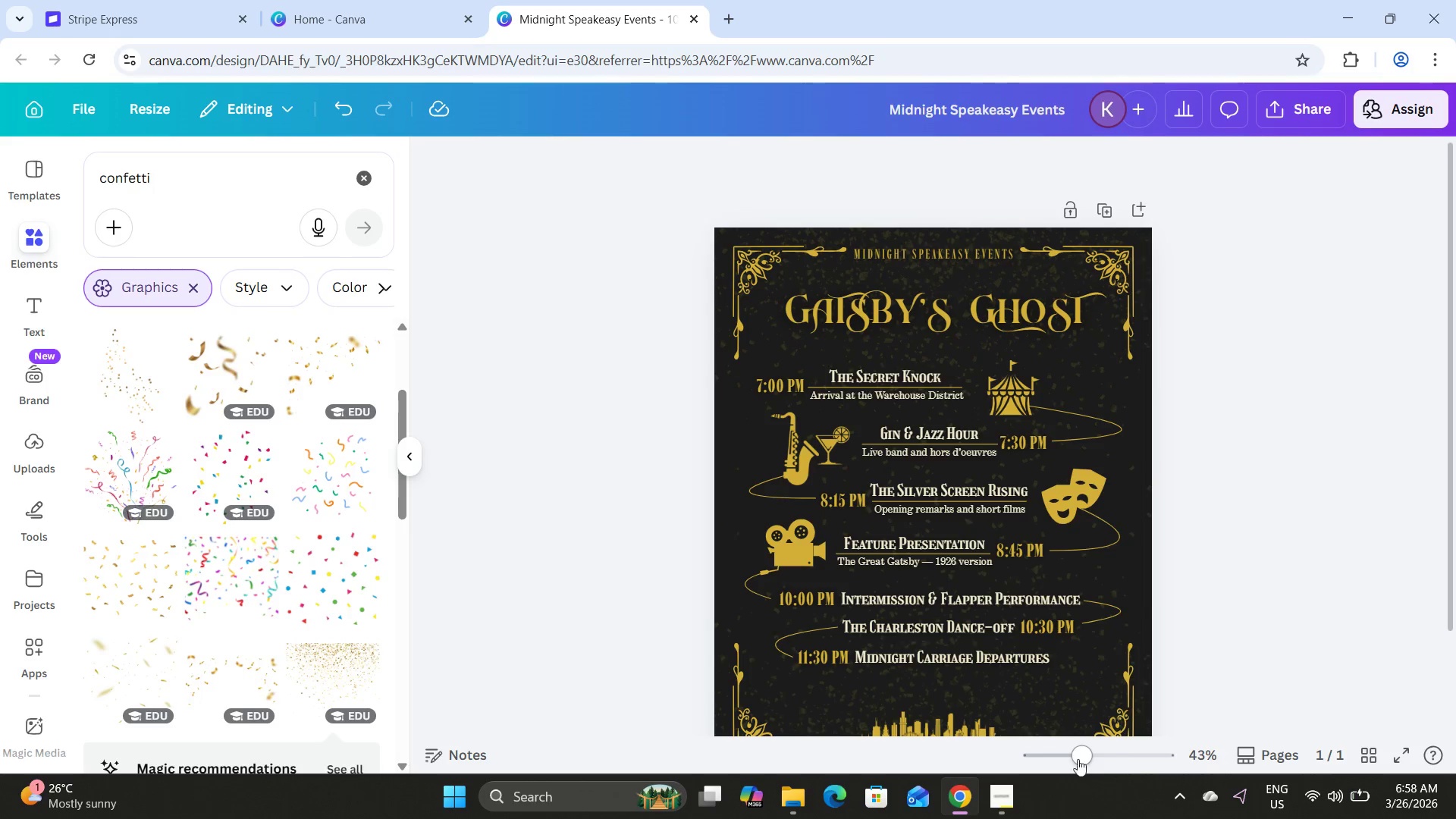 
left_click_drag(start_coordinate=[1073, 753], to_coordinate=[1094, 751])
 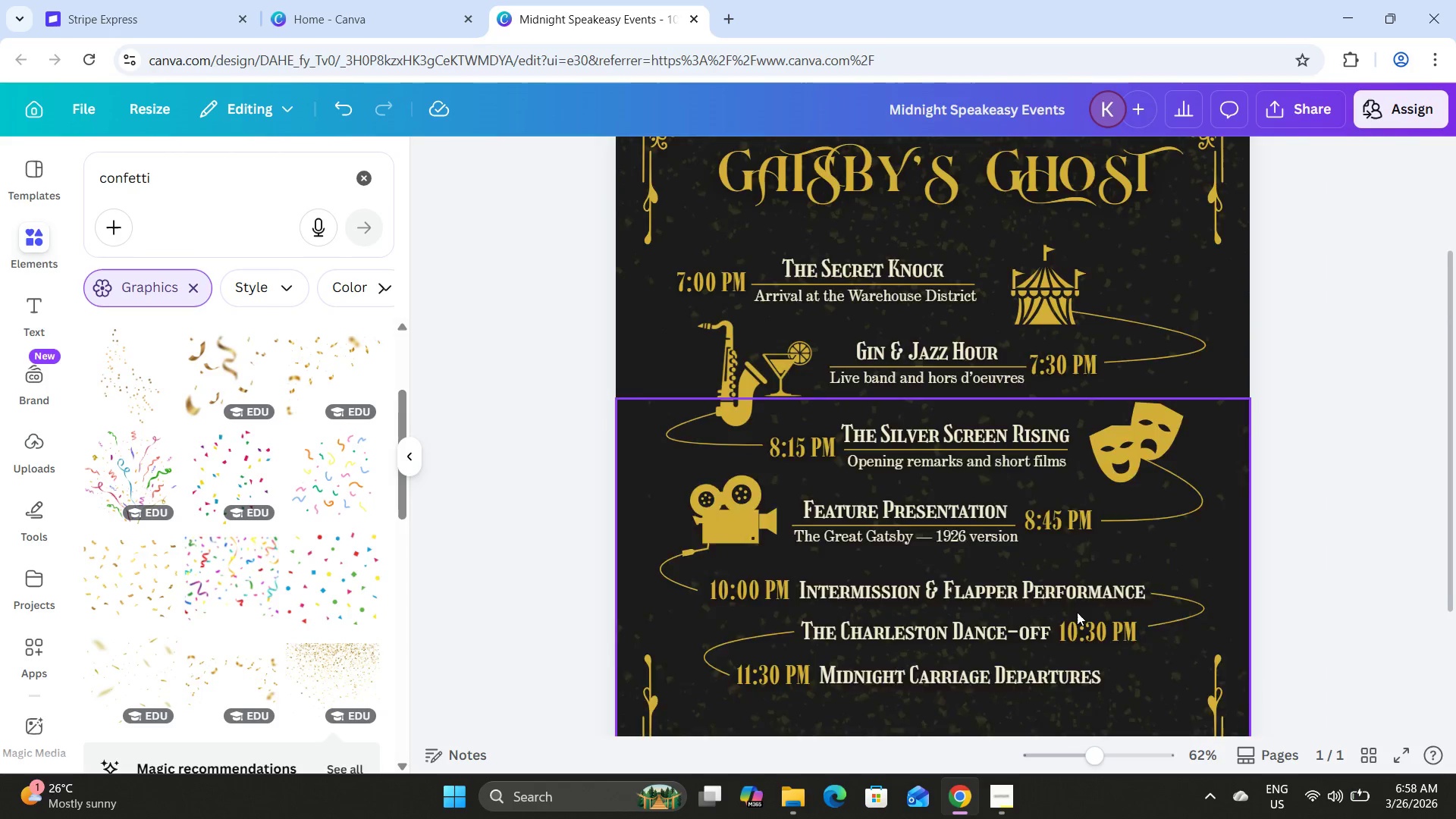 
scroll: coordinate [1077, 612], scroll_direction: up, amount: 5.0
 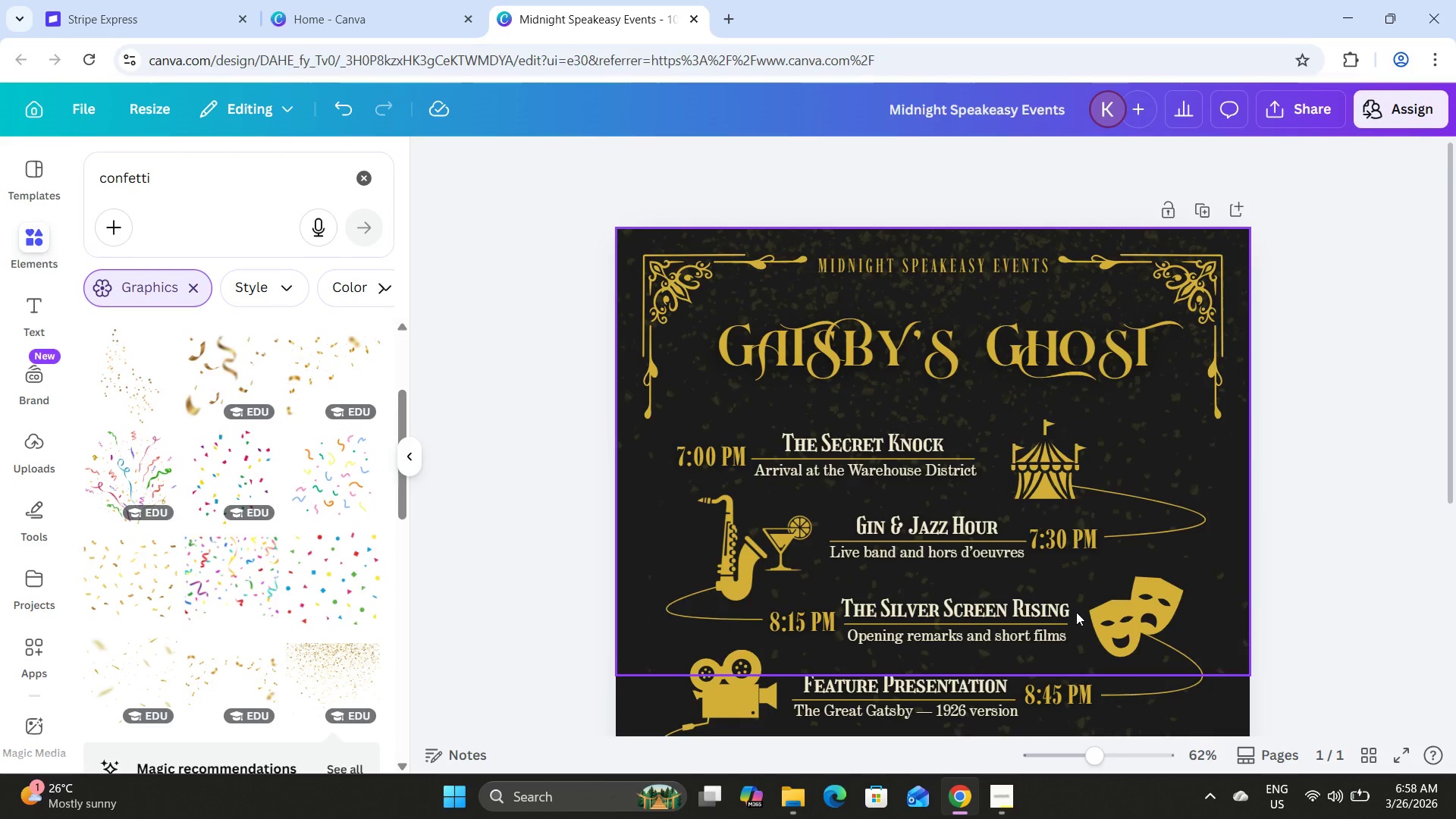 
scroll: coordinate [1076, 612], scroll_direction: down, amount: 2.0
 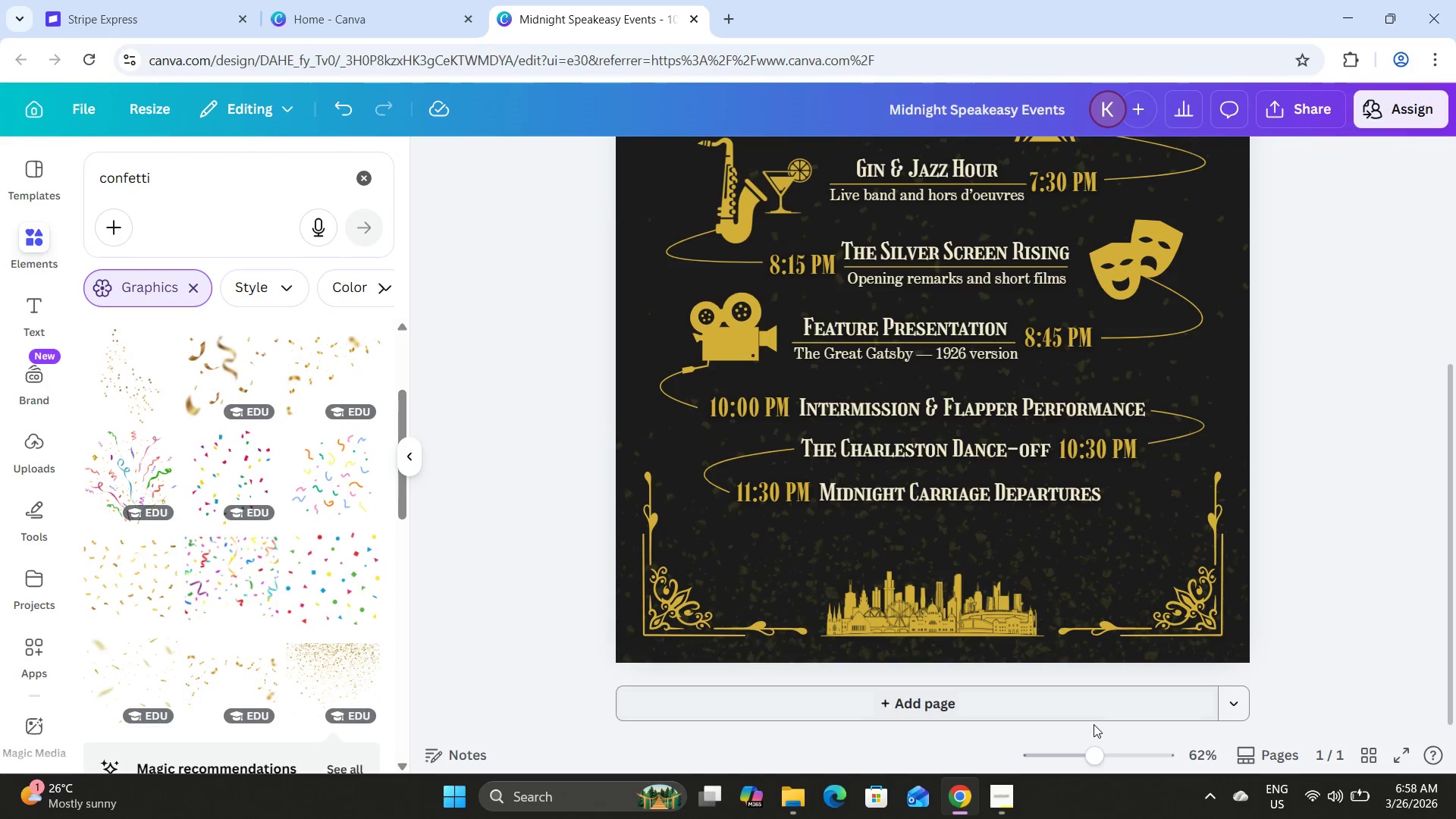 
scroll: coordinate [1105, 616], scroll_direction: up, amount: 3.0
 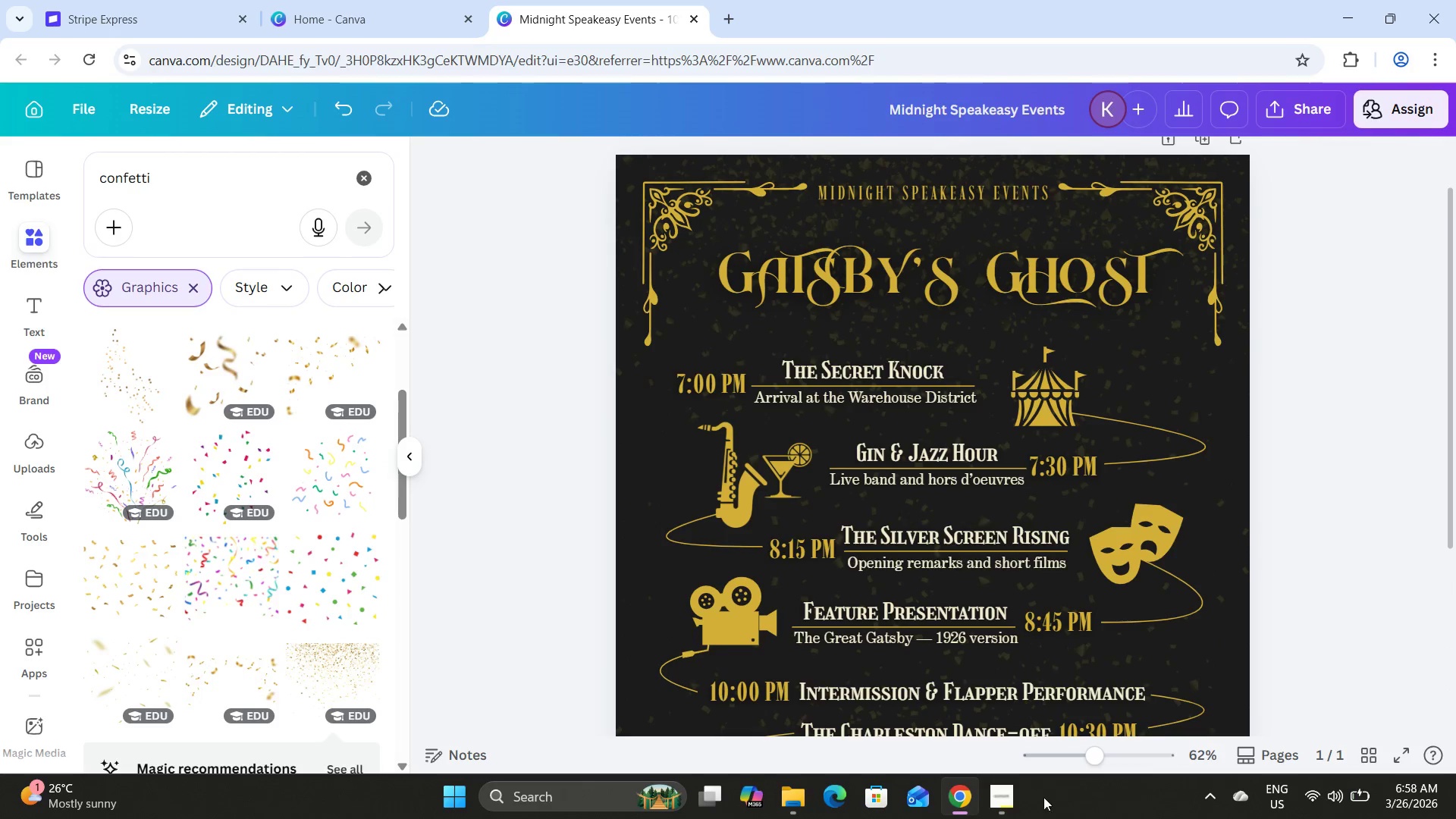 
left_click([995, 799])